 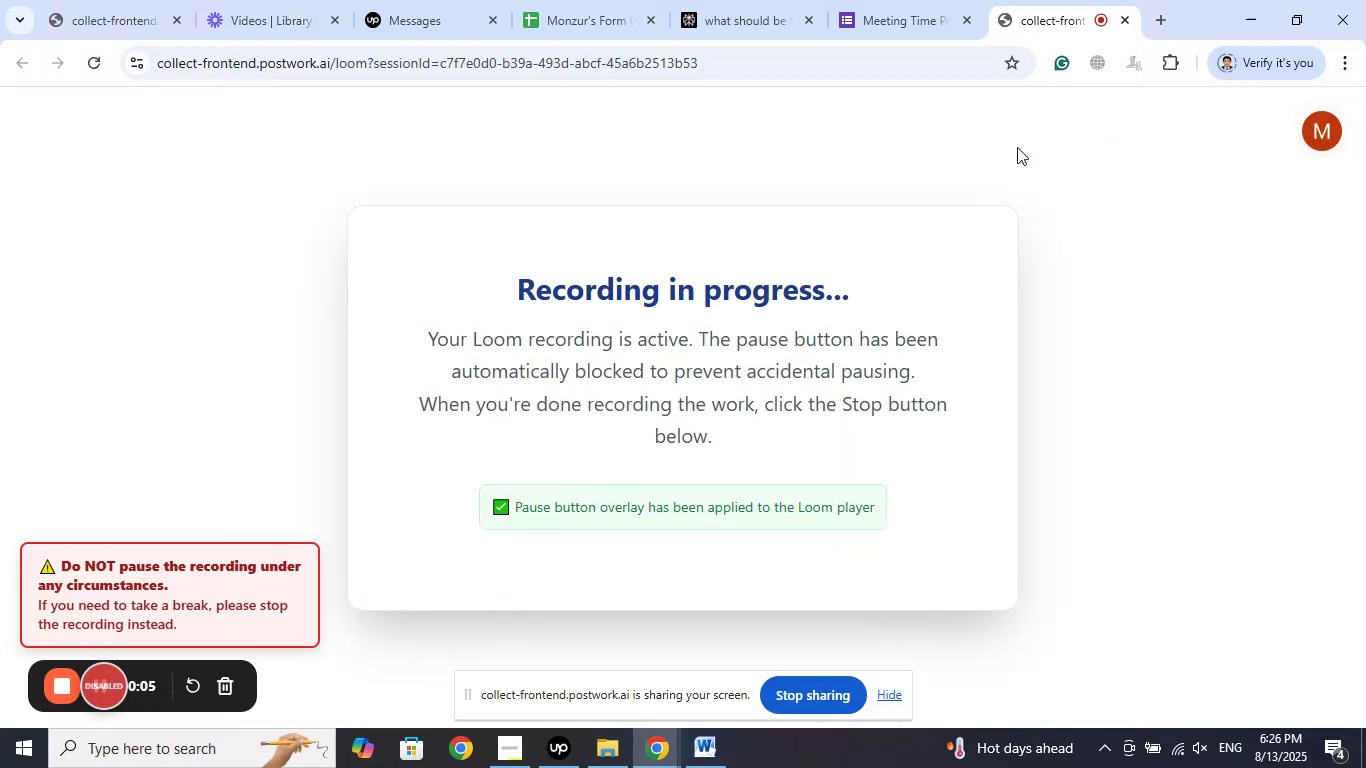 
left_click_drag(start_coordinate=[1055, 8], to_coordinate=[131, 0])
 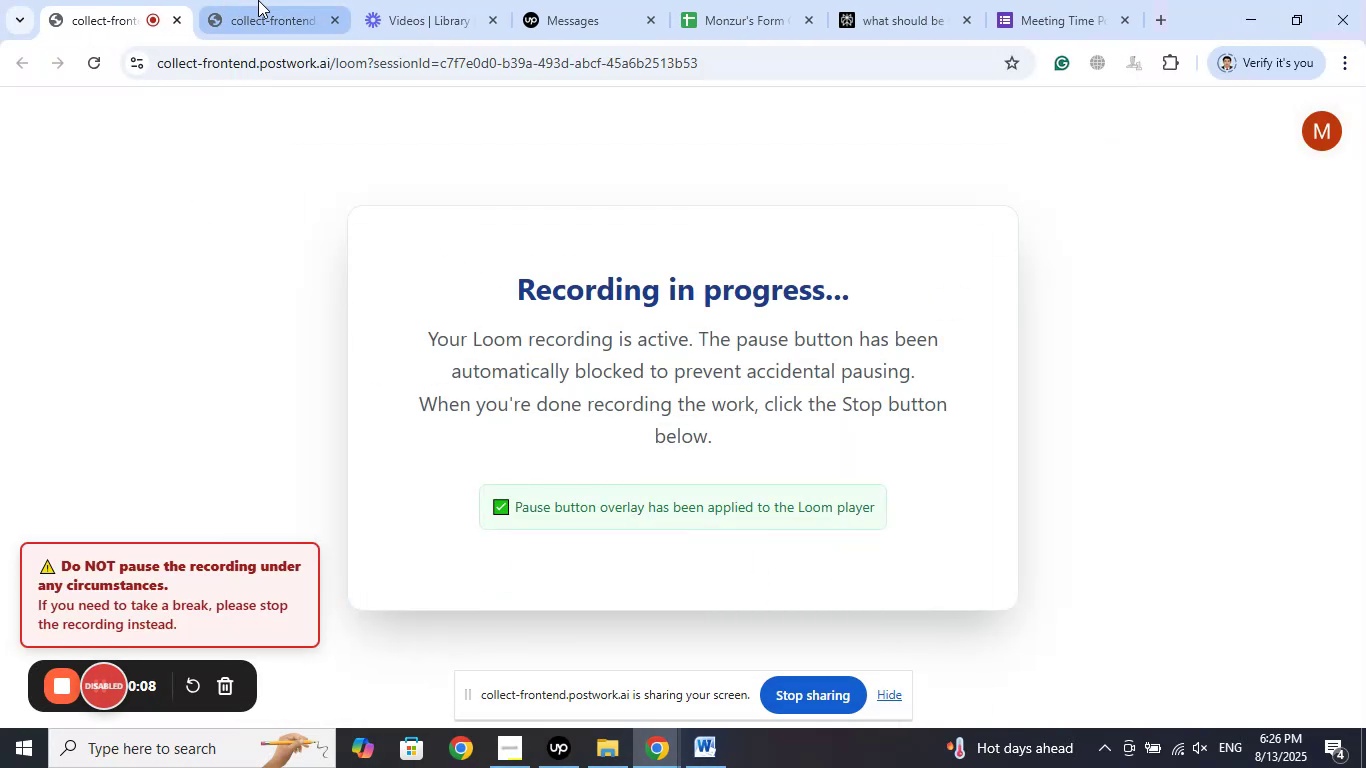 
left_click([258, 0])
 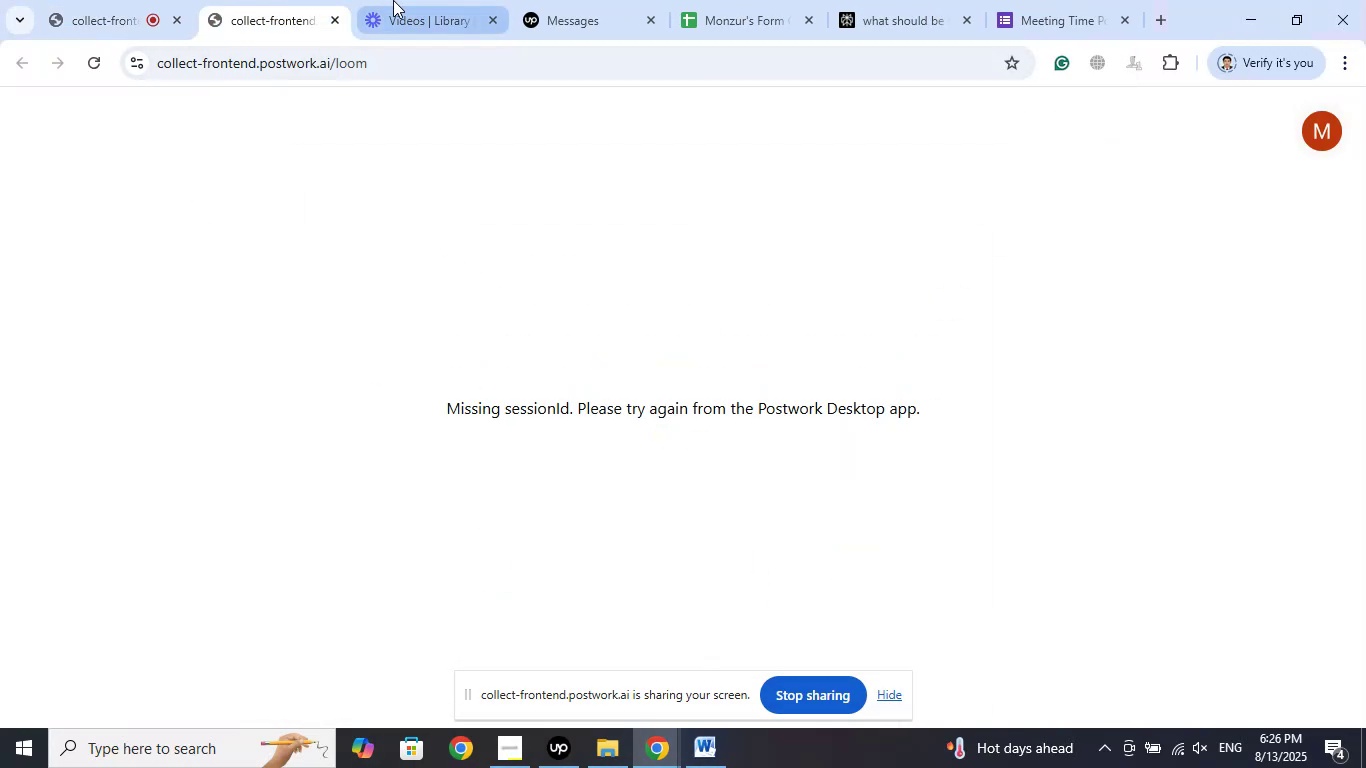 
left_click([393, 0])
 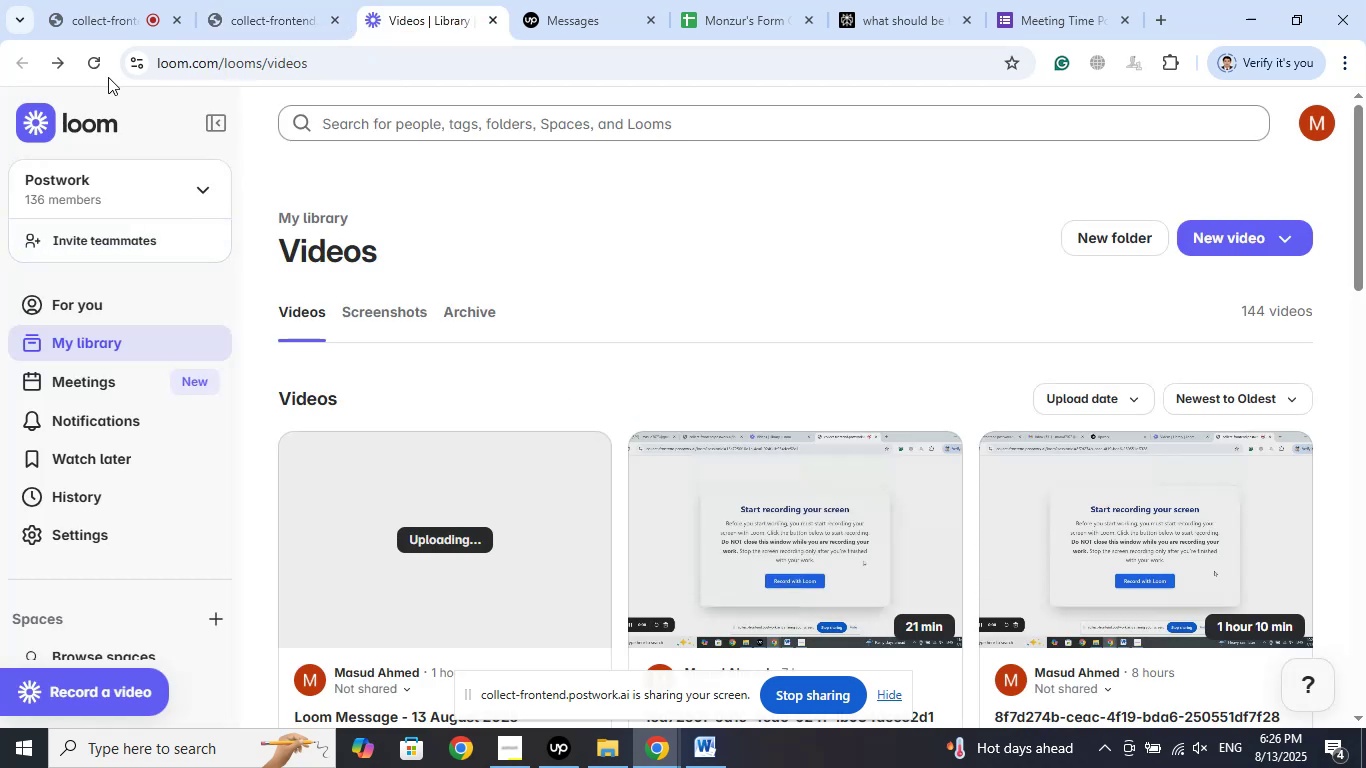 
left_click([100, 62])
 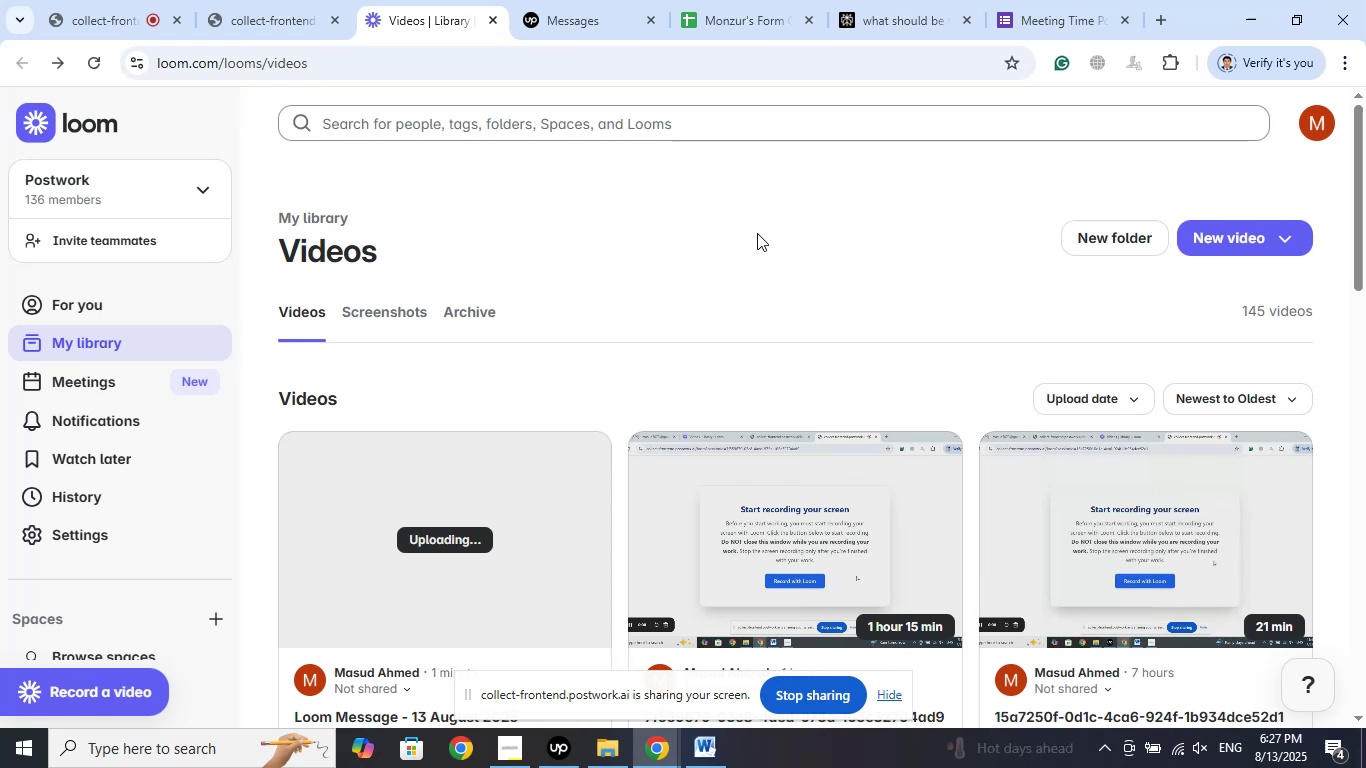 
wait(50.46)
 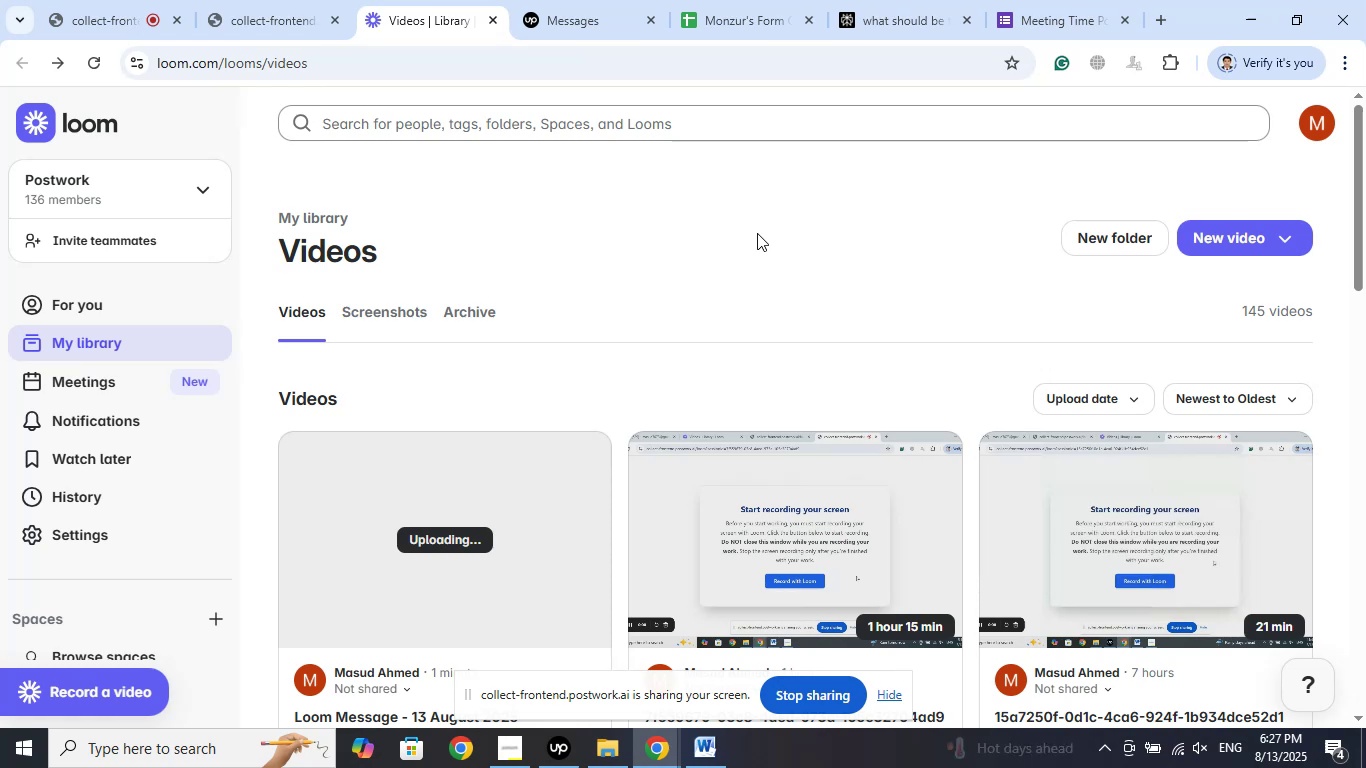 
left_click([829, 207])
 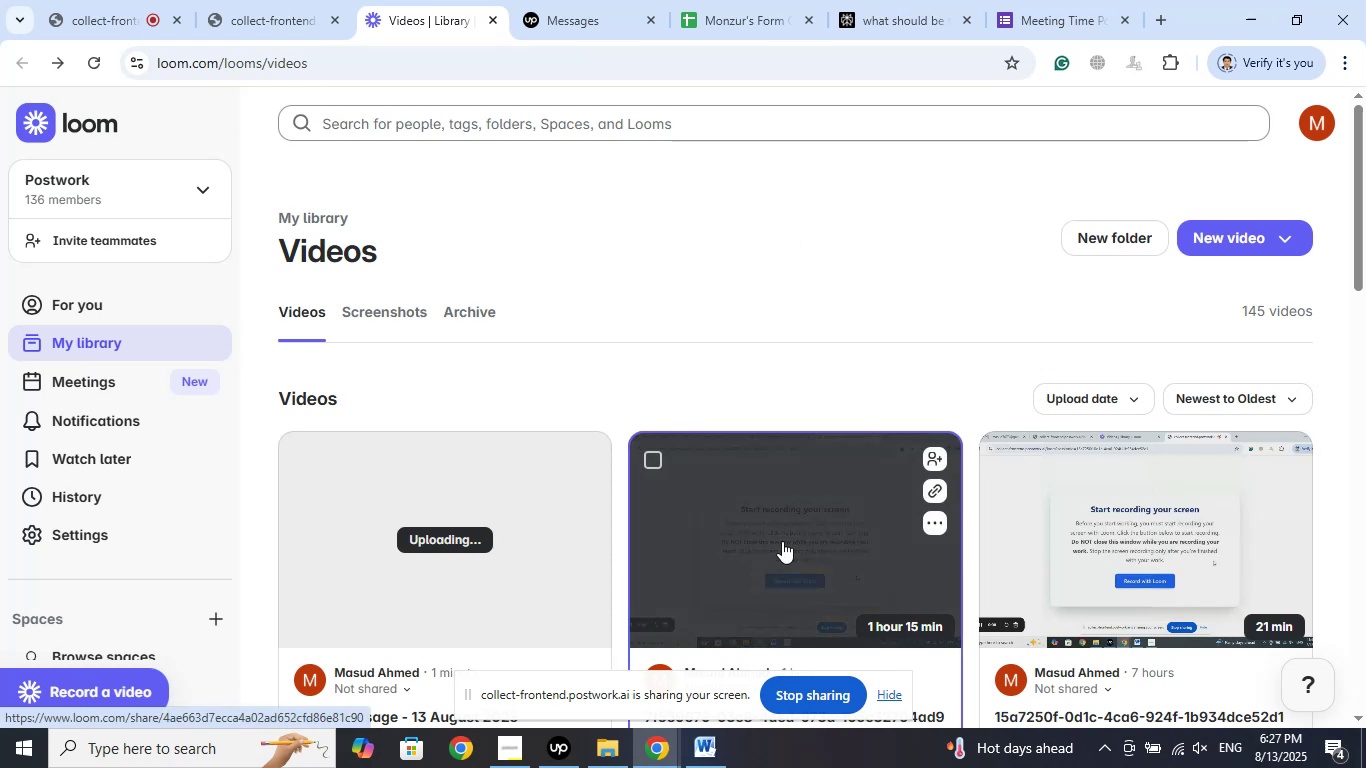 
left_click([782, 541])
 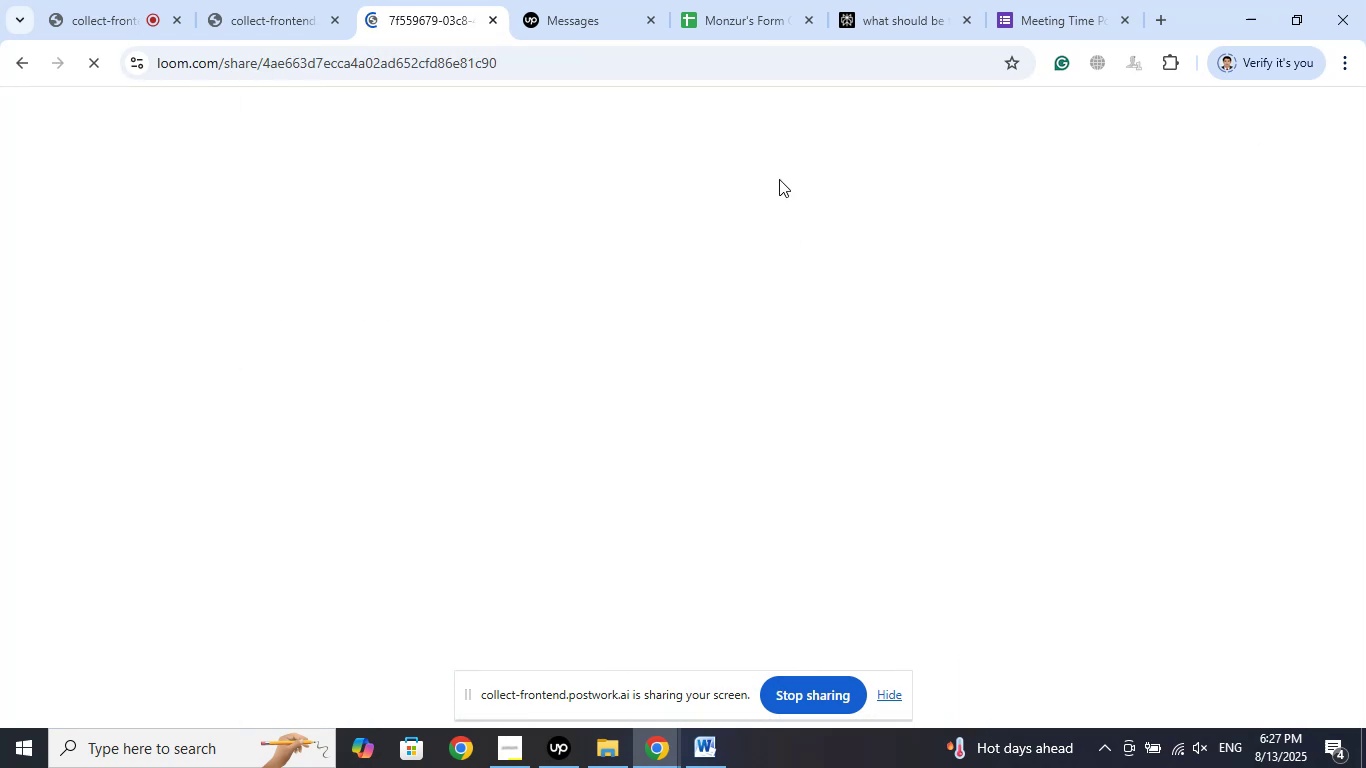 
wait(5.09)
 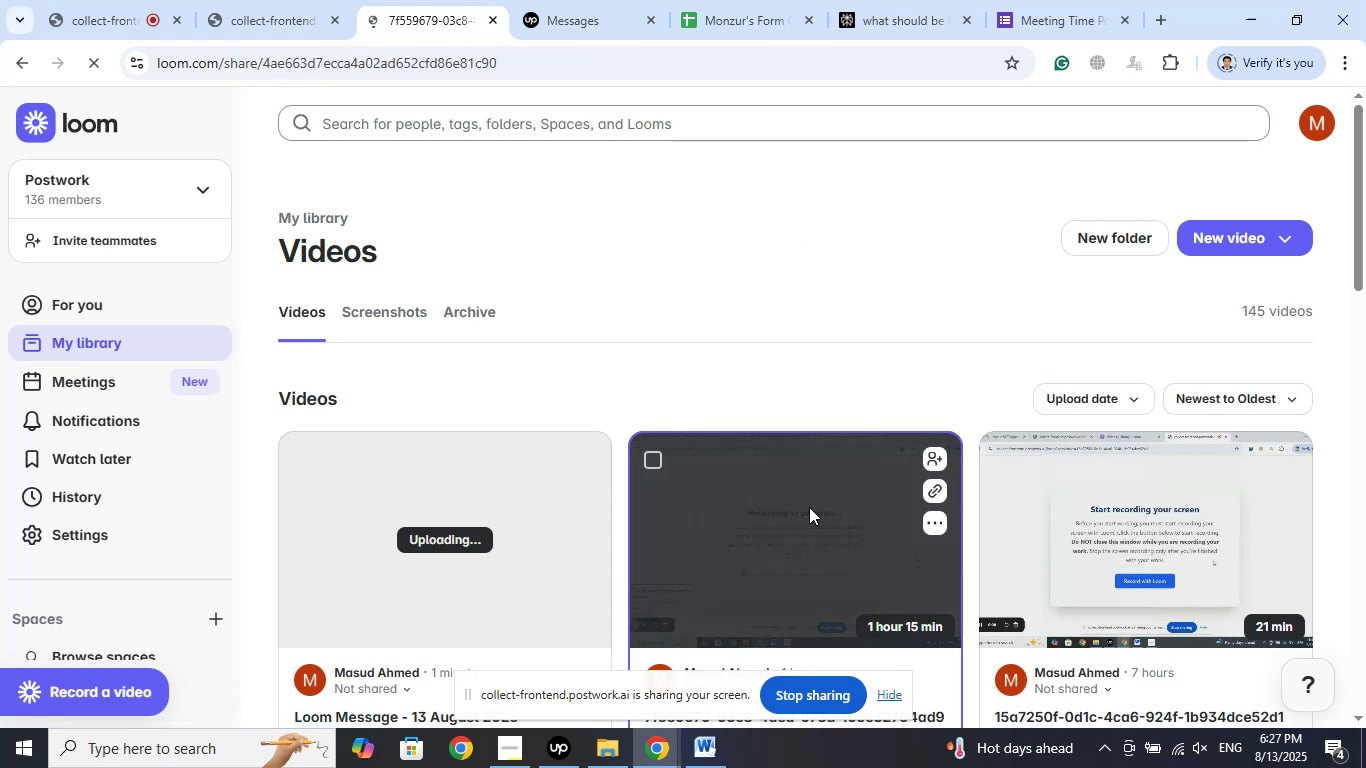 
left_click([713, 740])
 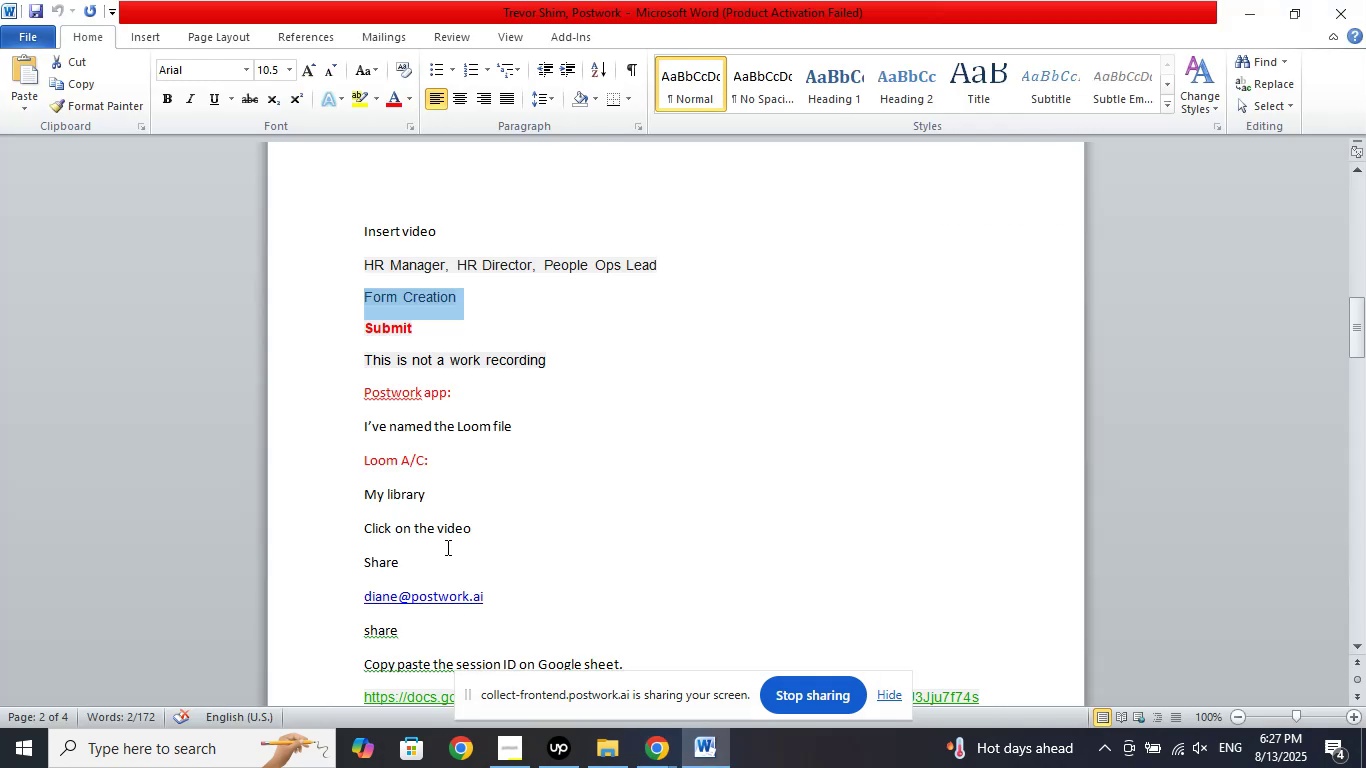 
left_click([328, 597])
 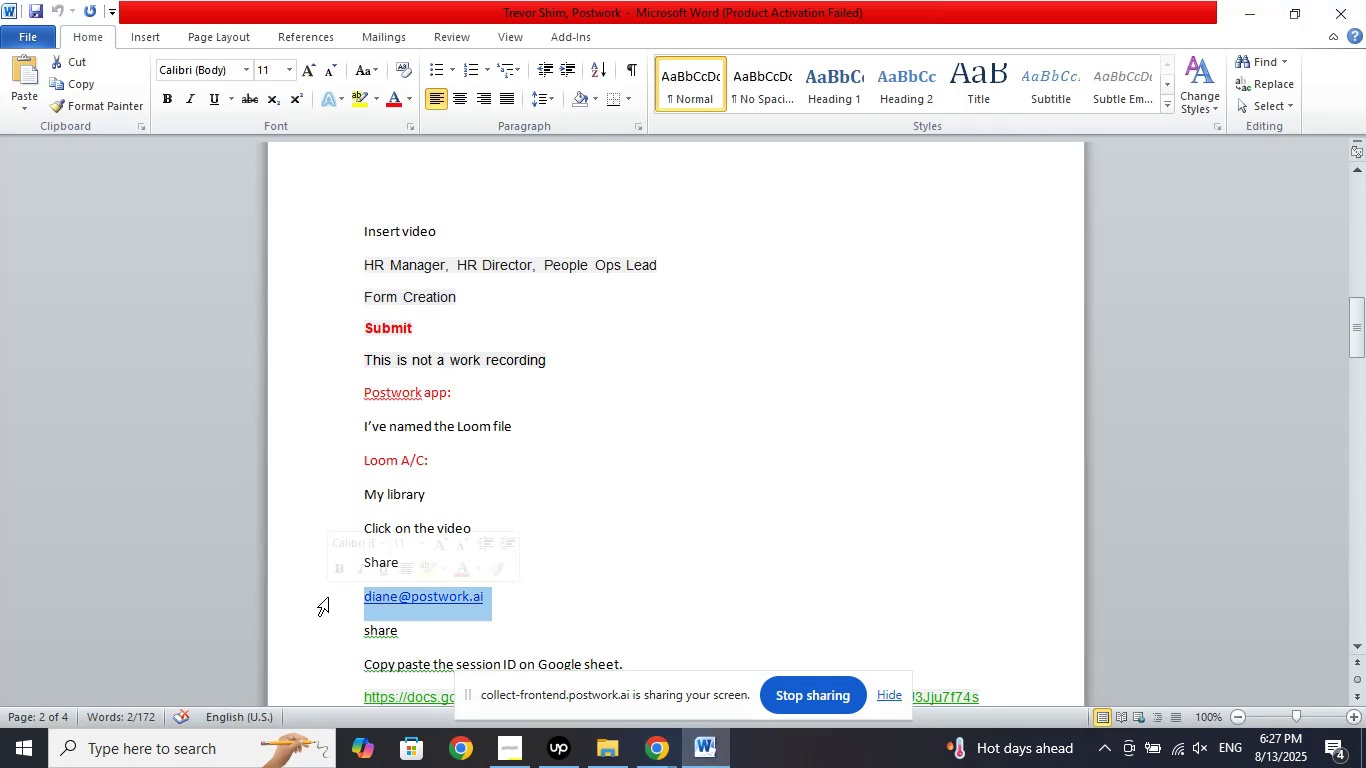 
right_click([411, 612])
 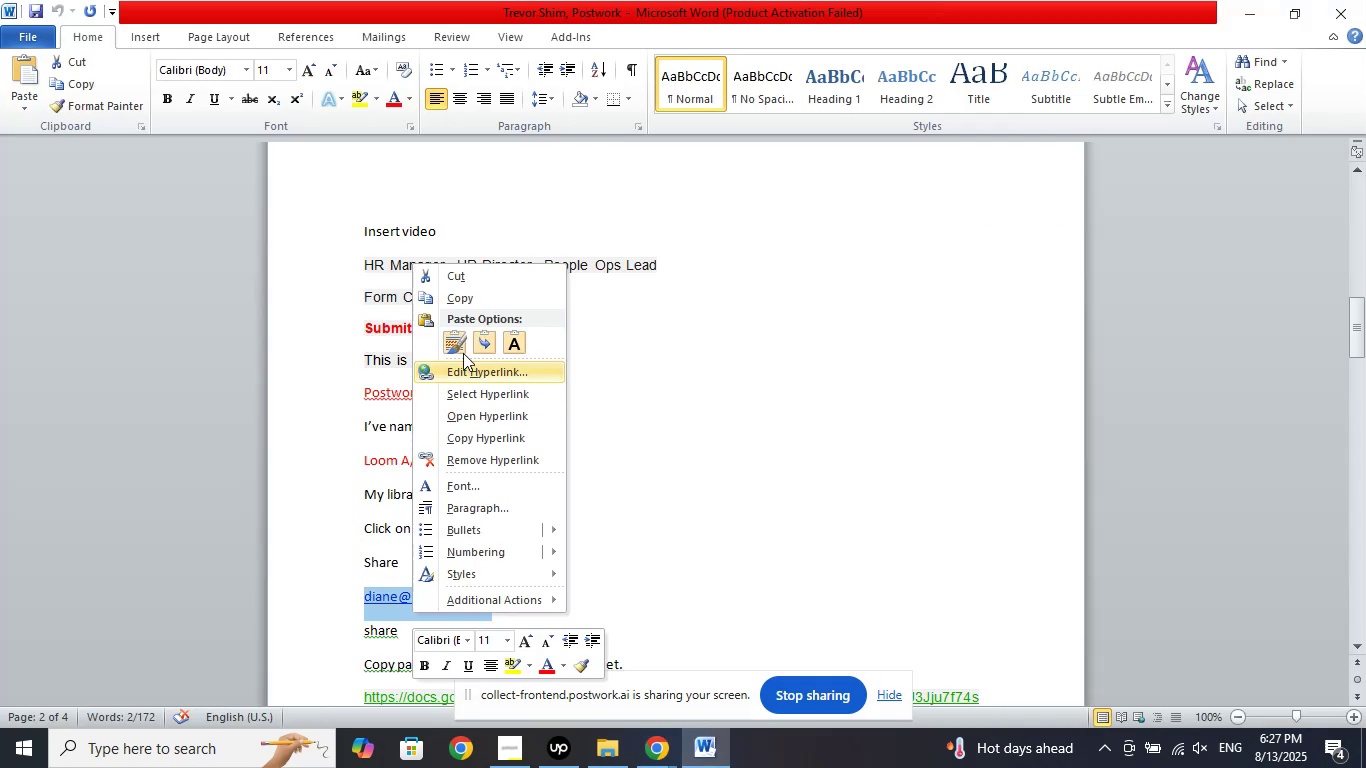 
left_click([459, 297])
 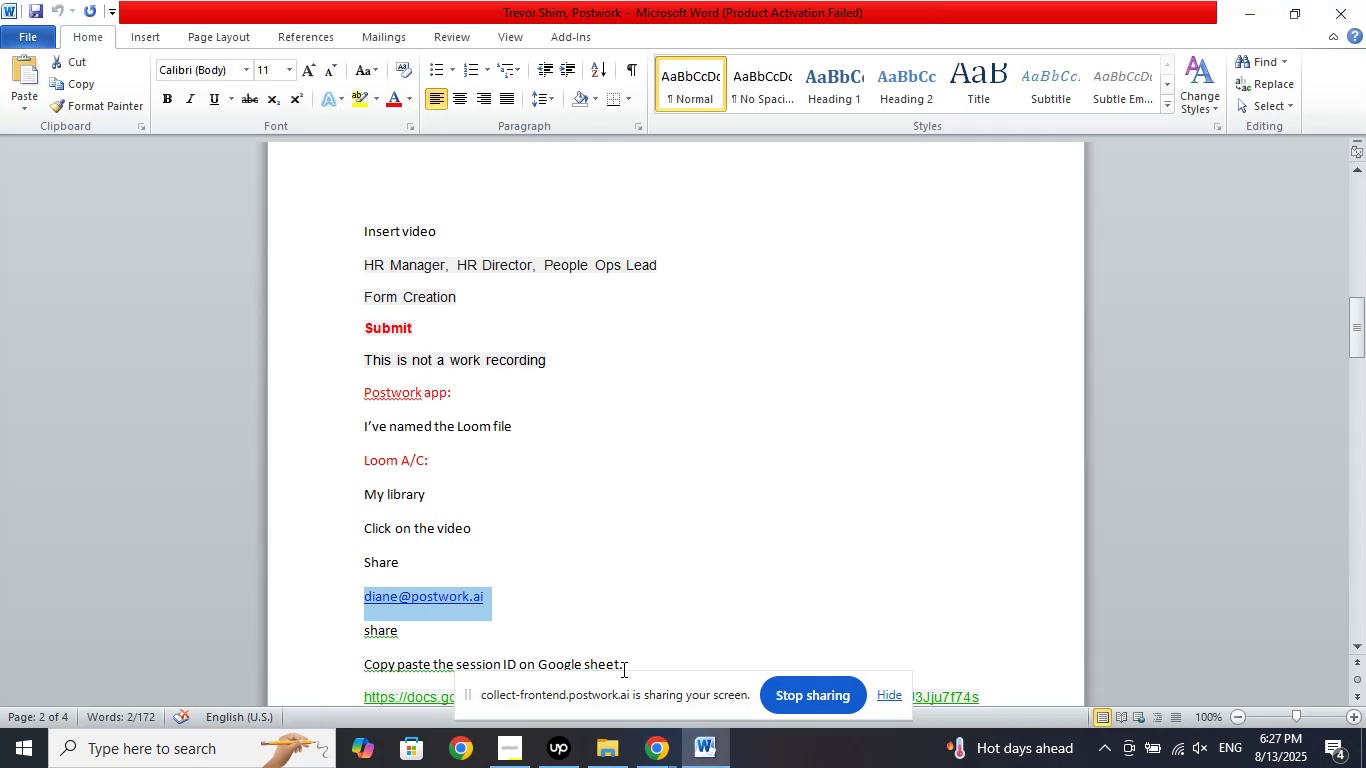 
left_click([660, 751])
 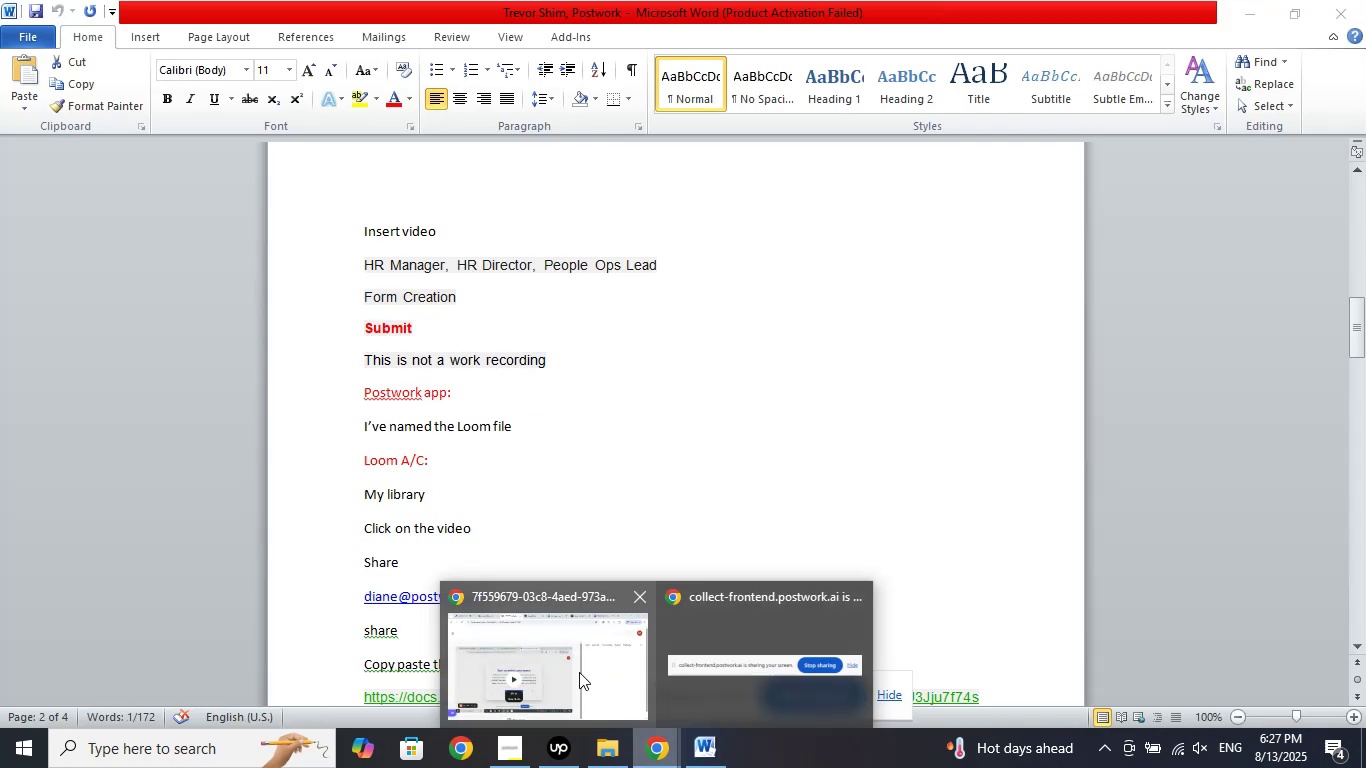 
left_click([579, 672])
 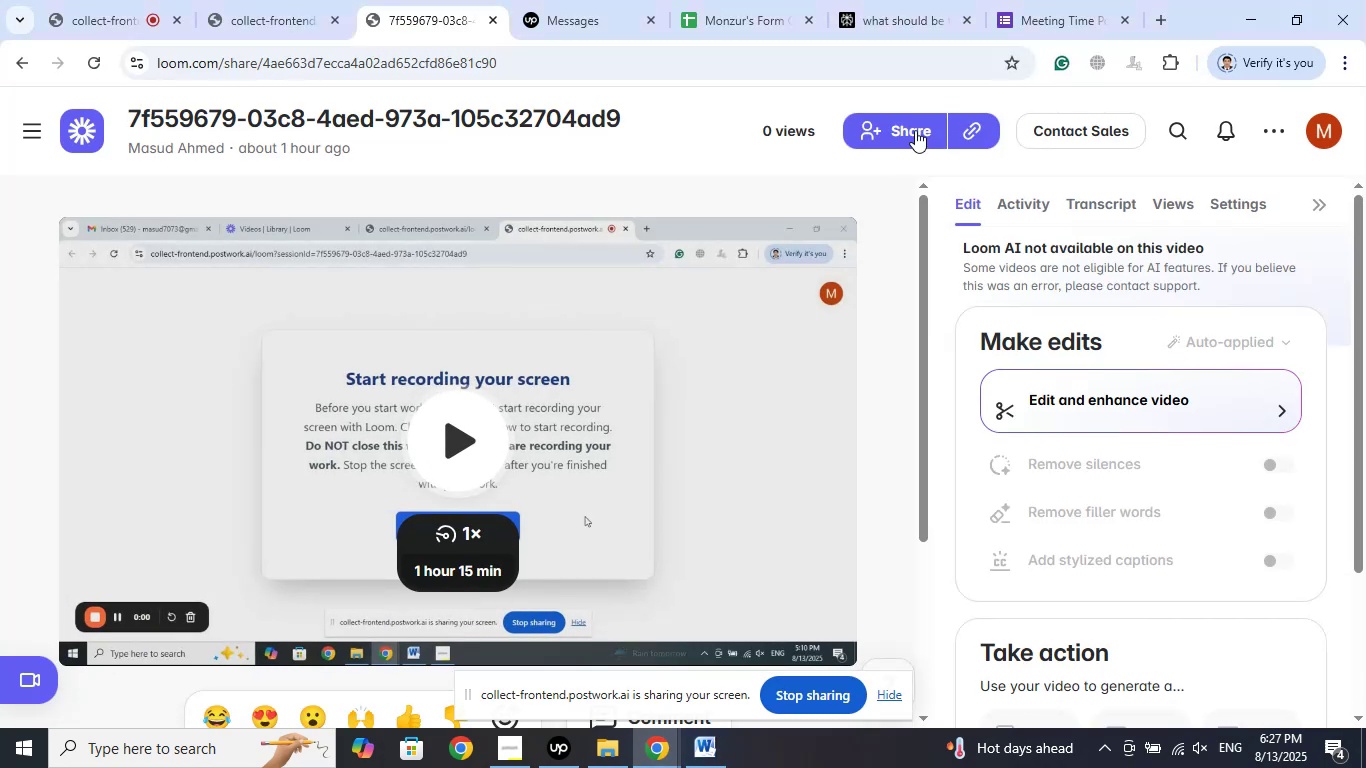 
left_click([915, 130])
 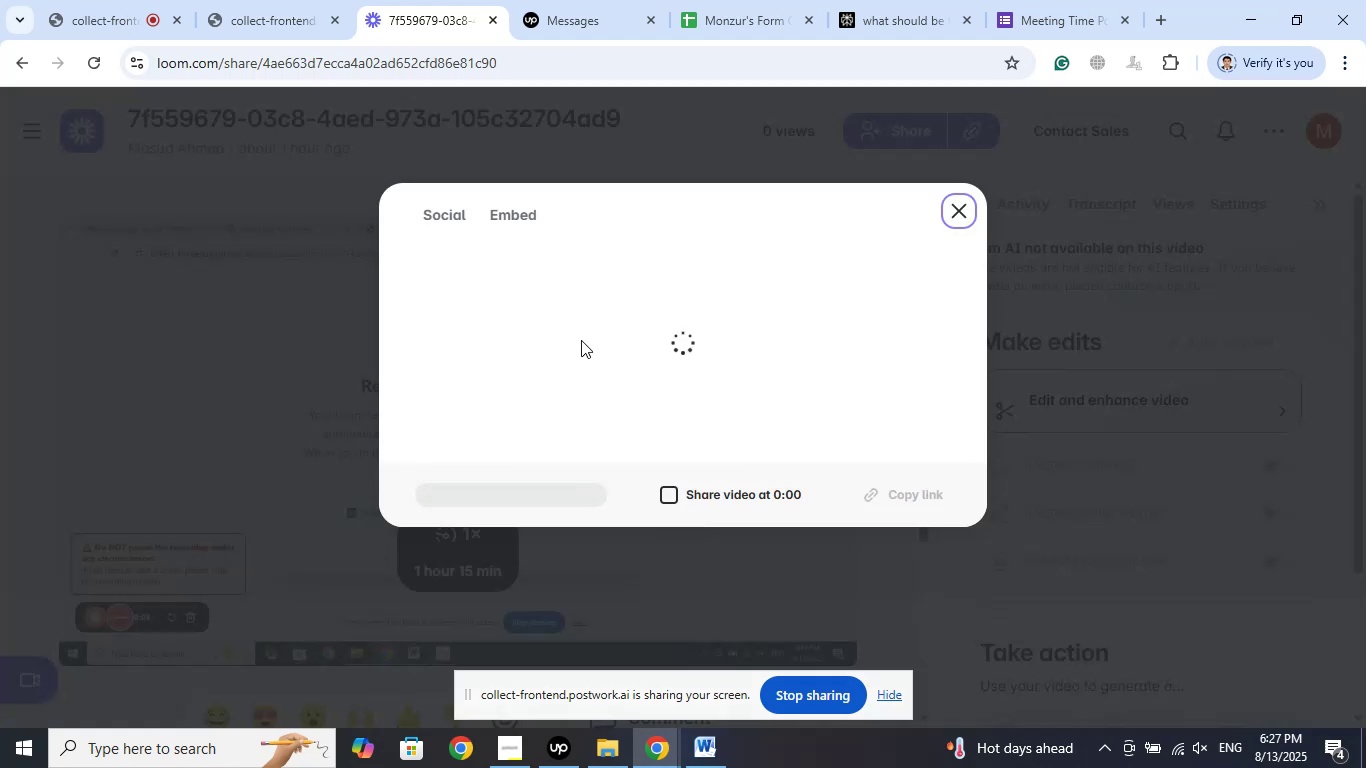 
right_click([517, 343])
 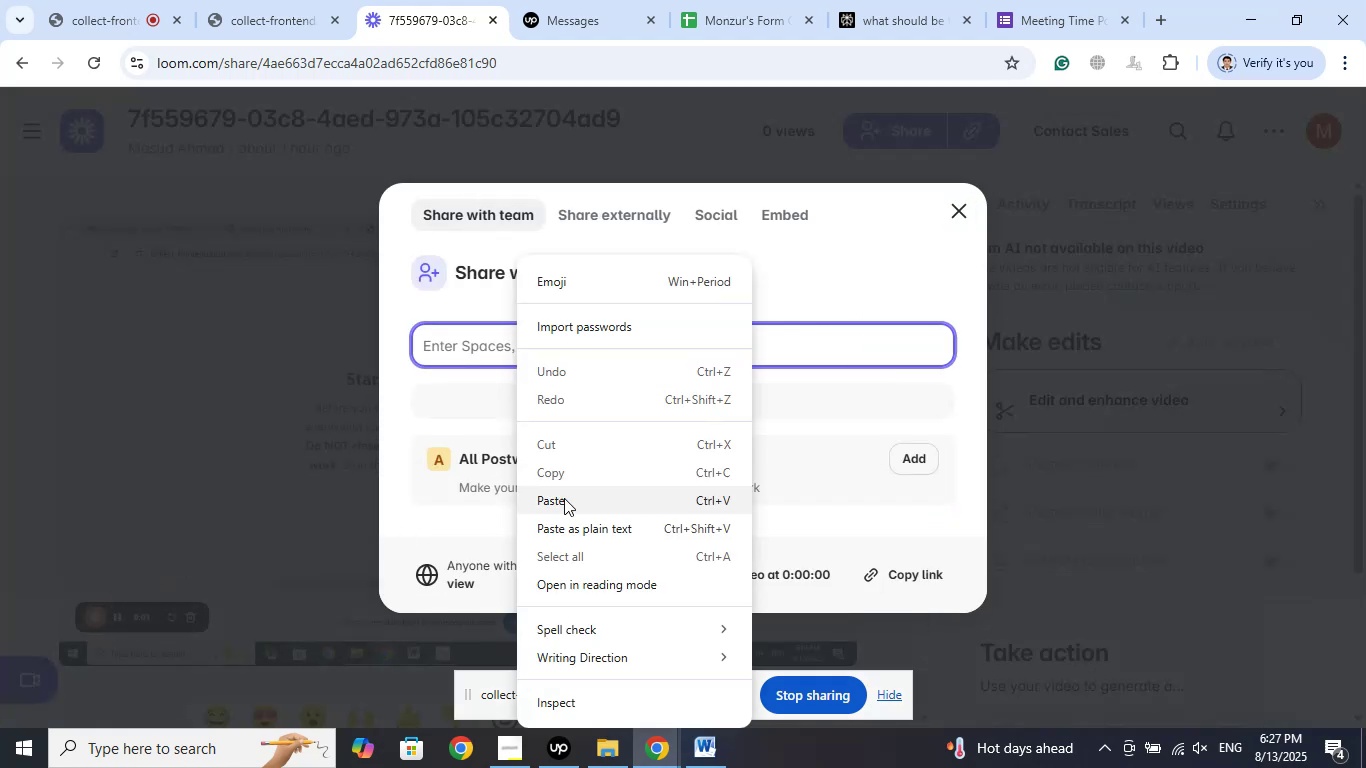 
left_click([564, 500])
 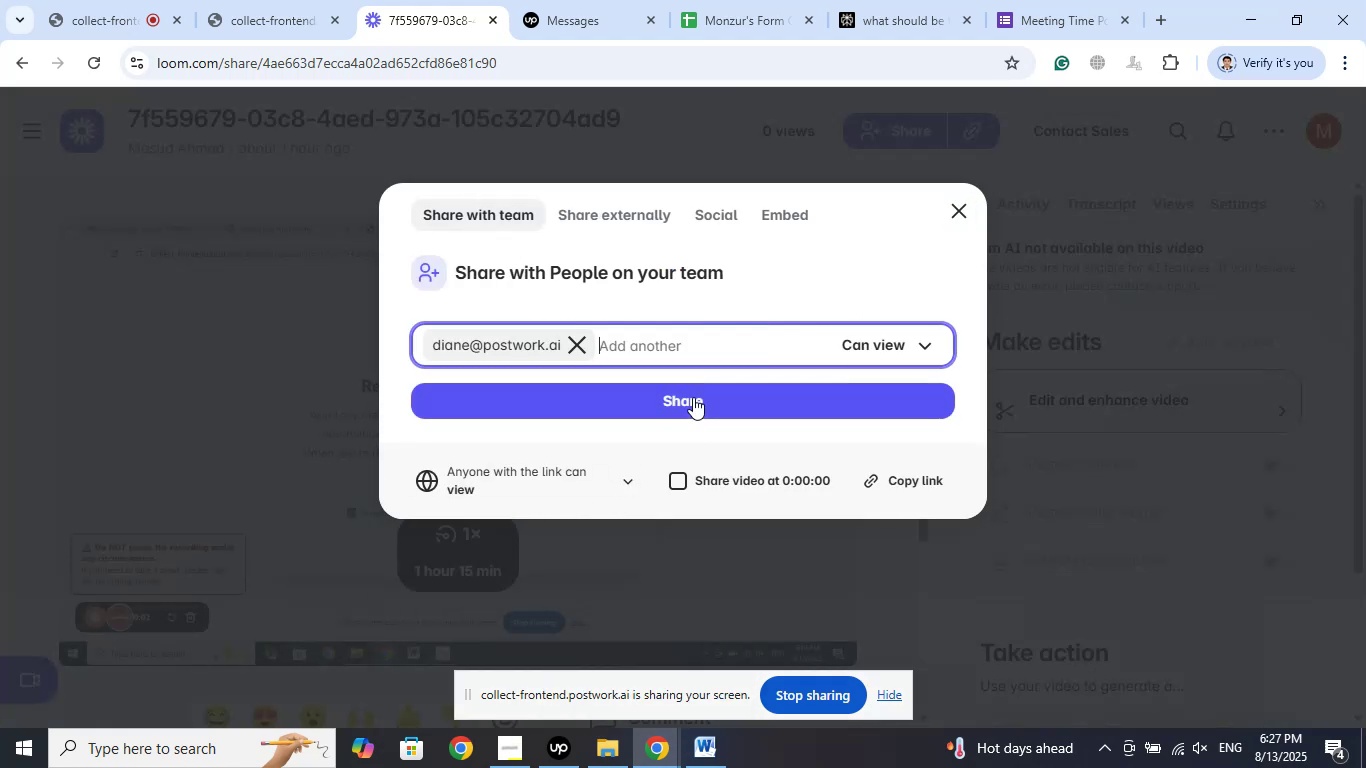 
left_click([693, 397])
 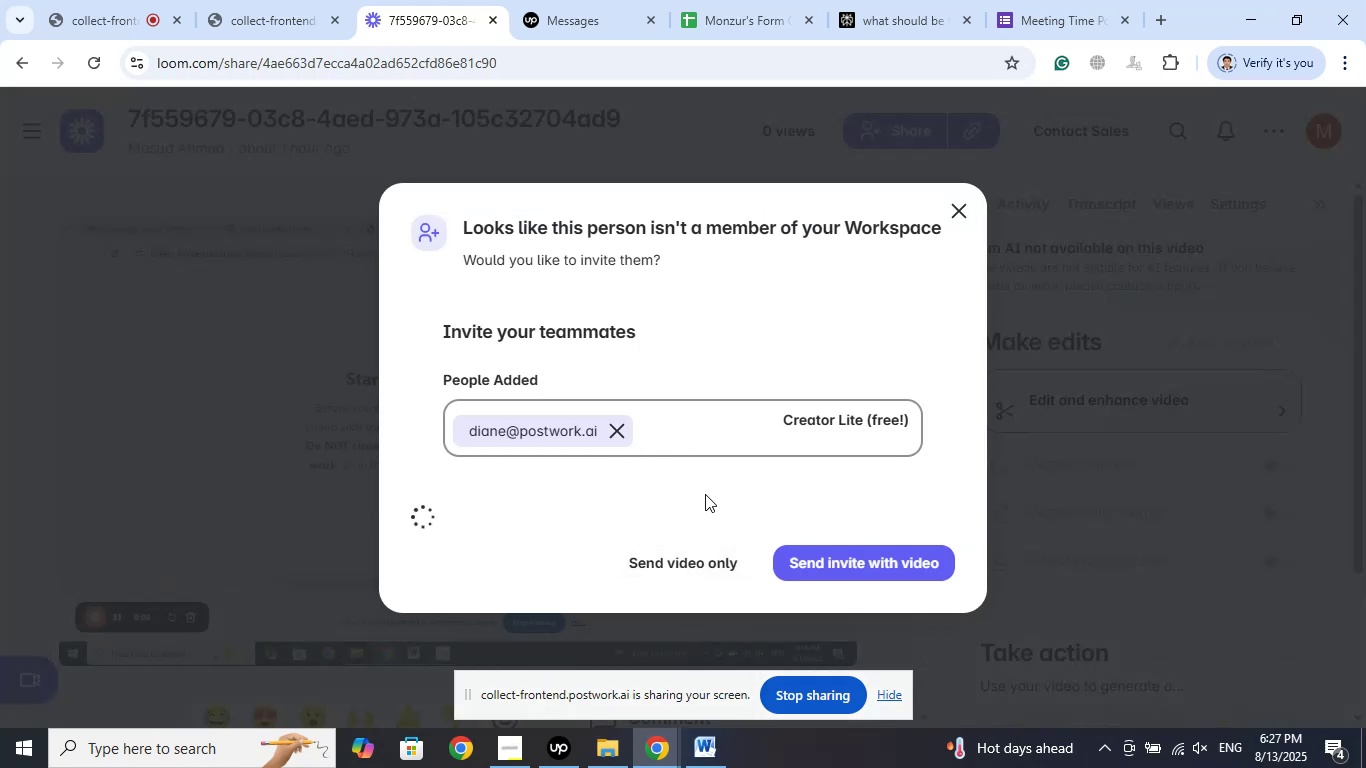 
wait(6.82)
 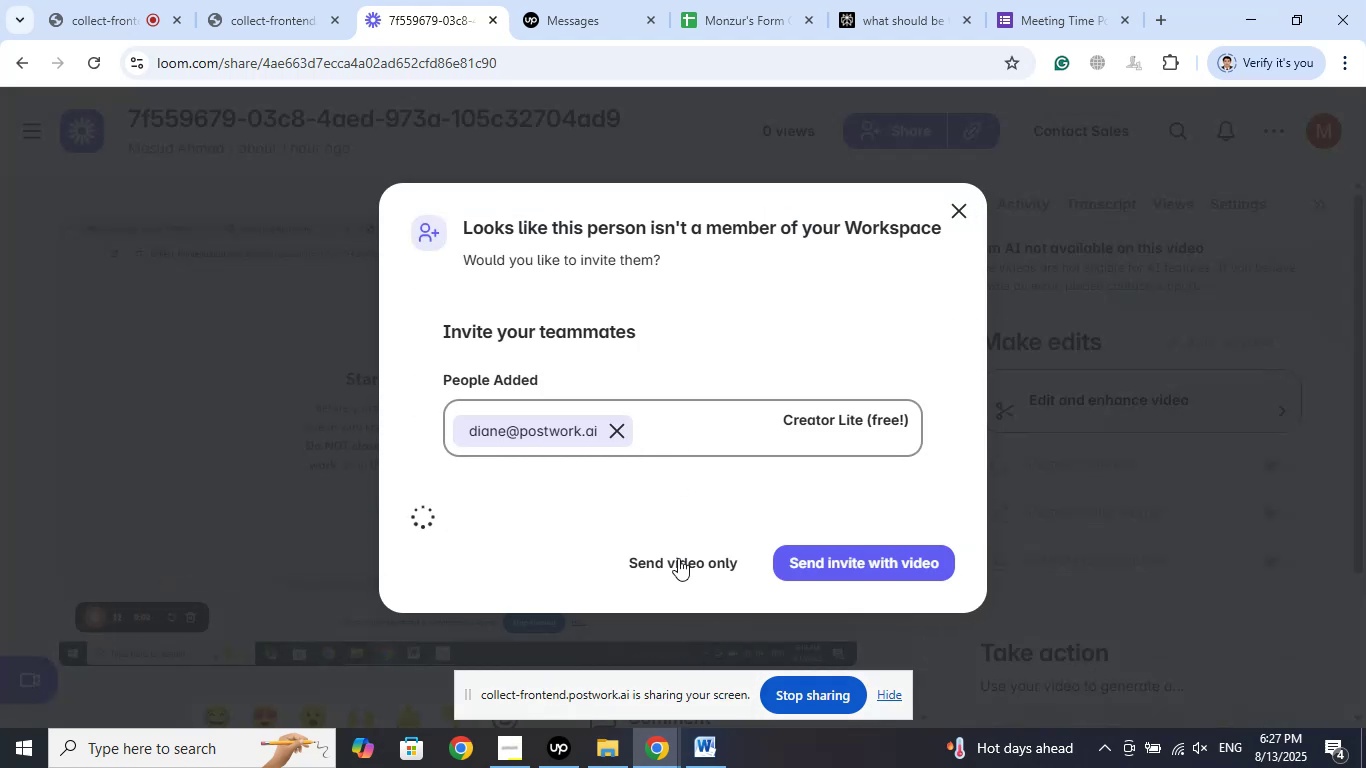 
scroll: coordinate [689, 512], scroll_direction: down, amount: 10.0
 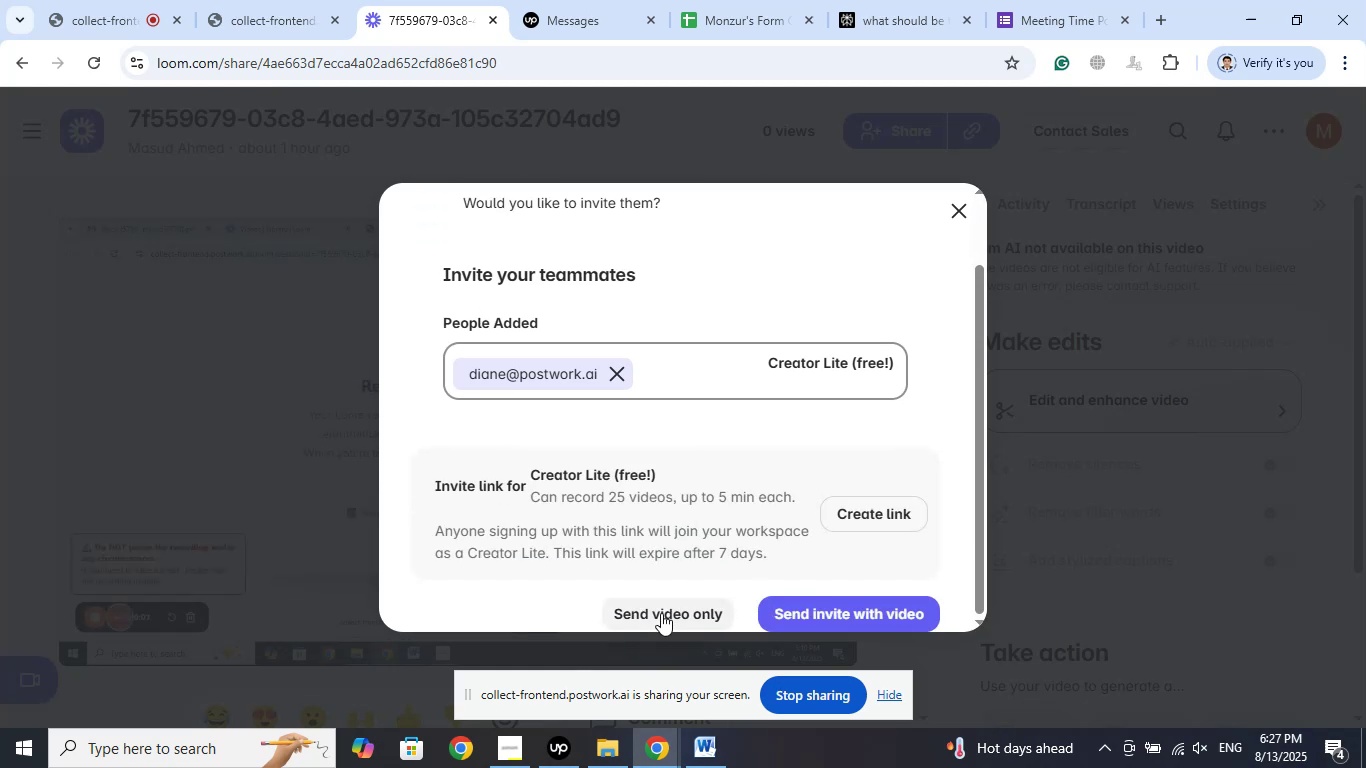 
left_click([661, 613])
 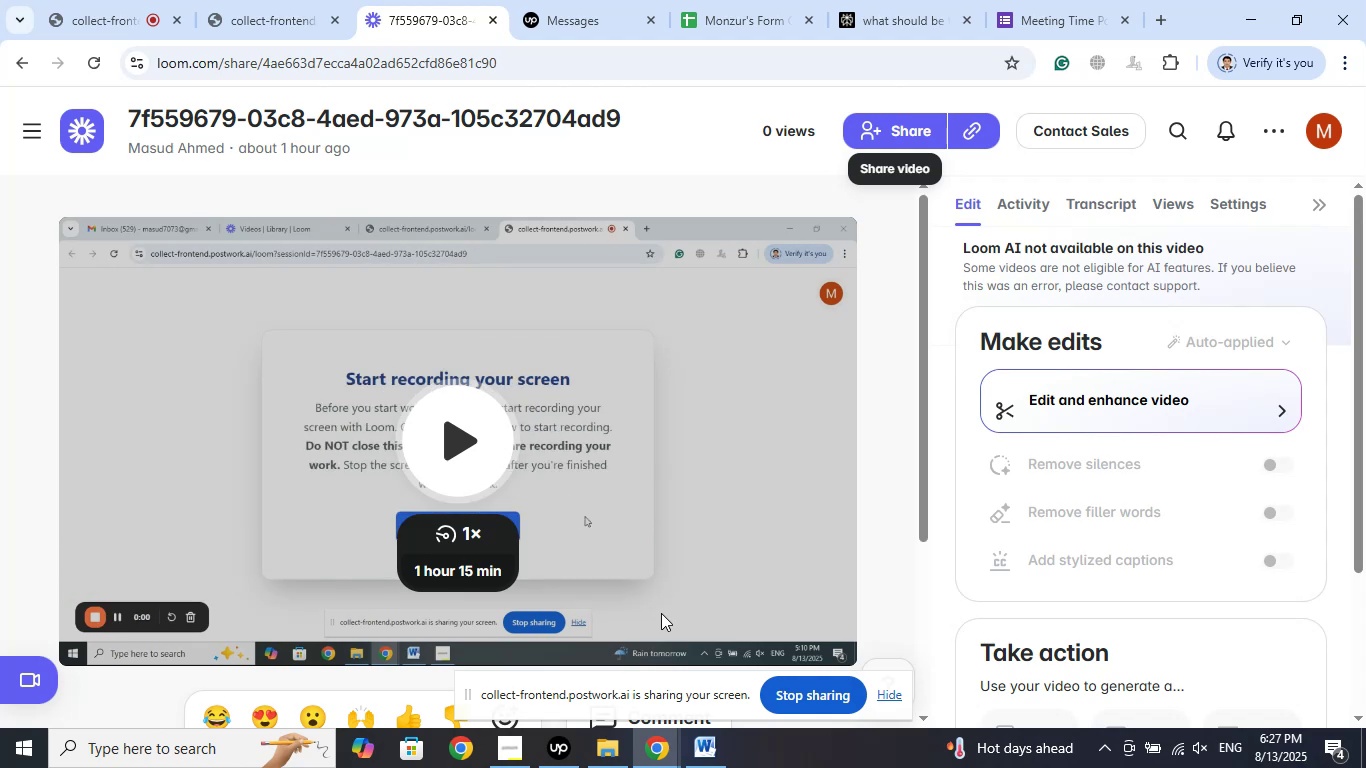 
wait(13.06)
 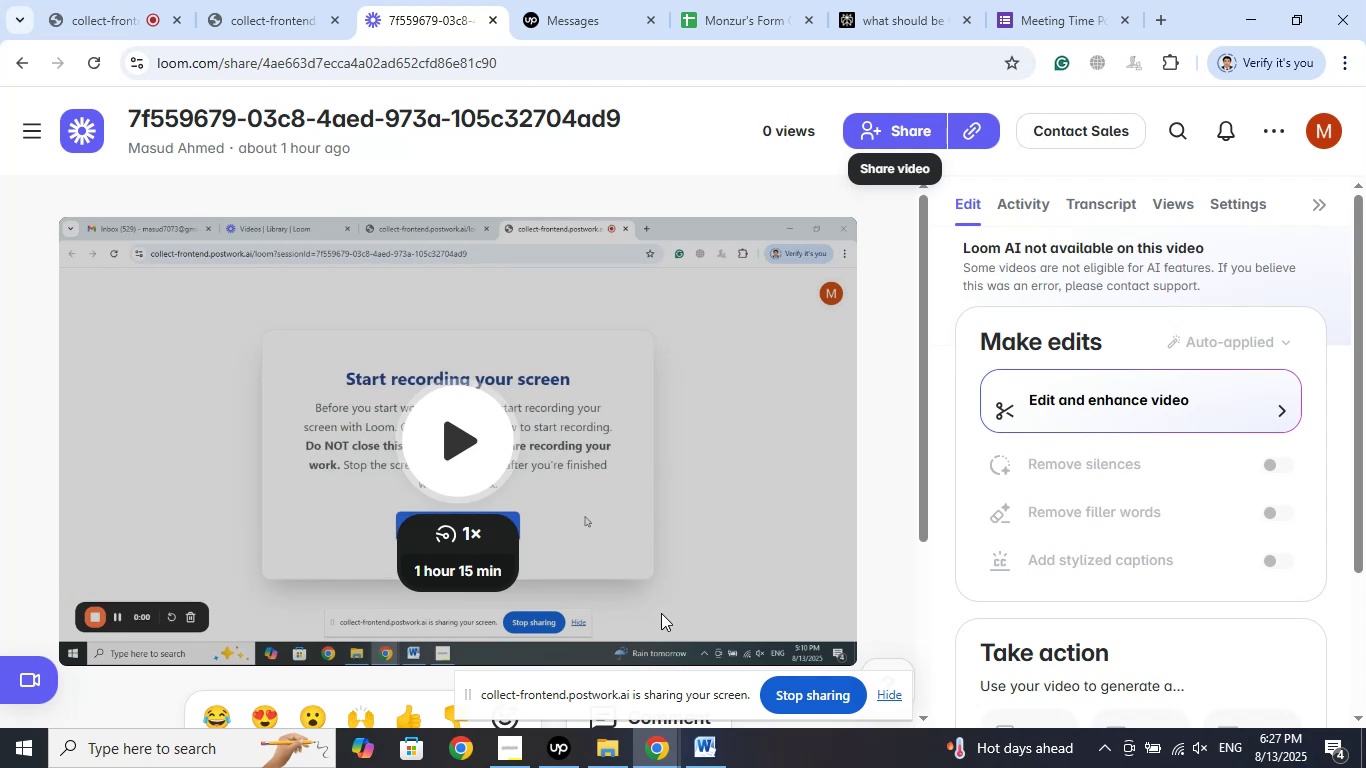 
left_click([923, 133])
 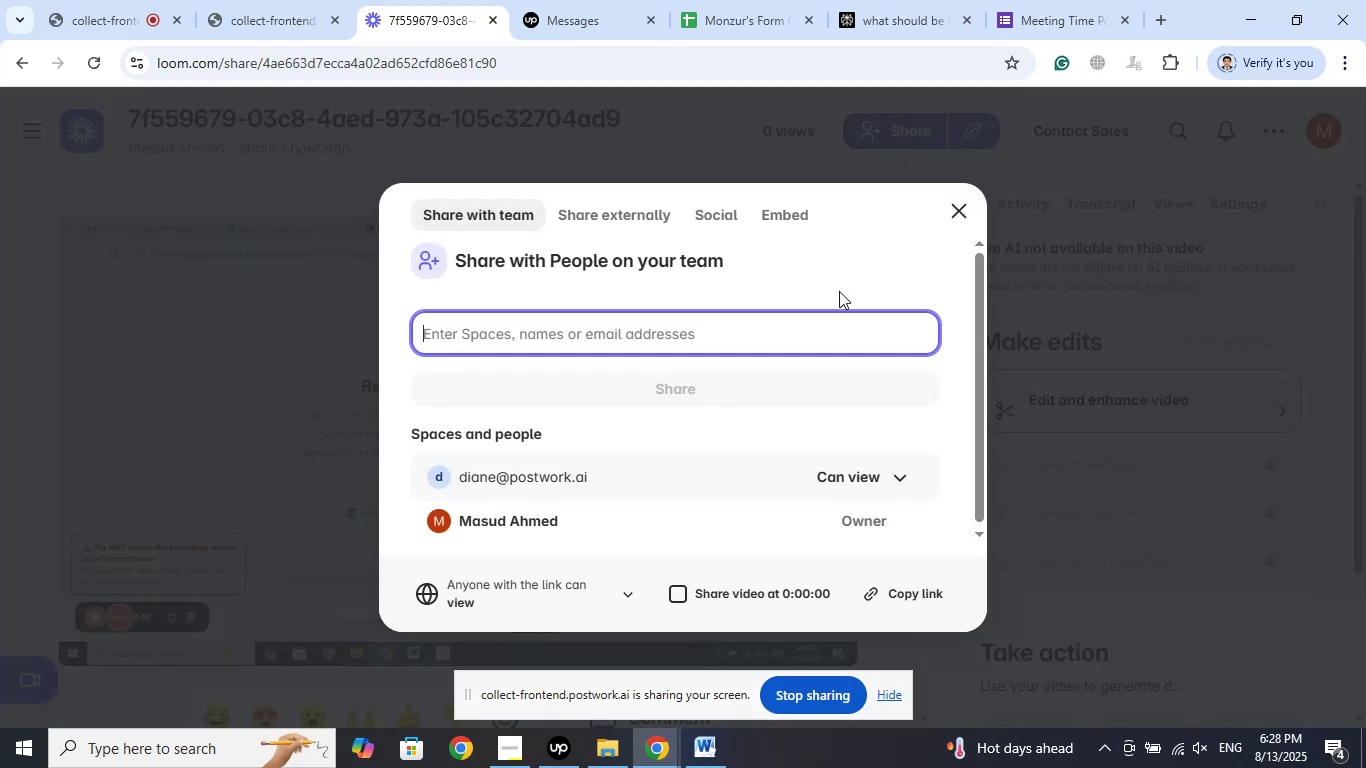 
scroll: coordinate [837, 295], scroll_direction: down, amount: 3.0
 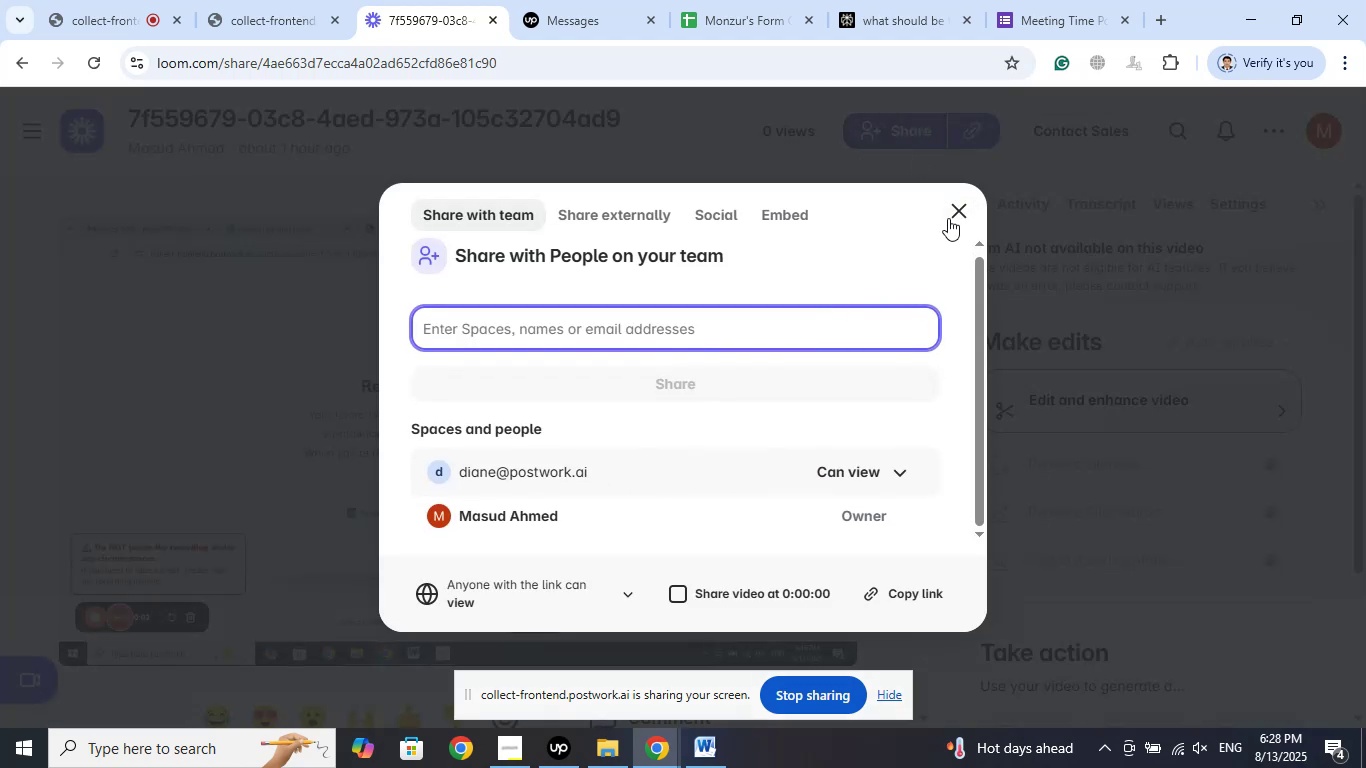 
left_click([958, 216])
 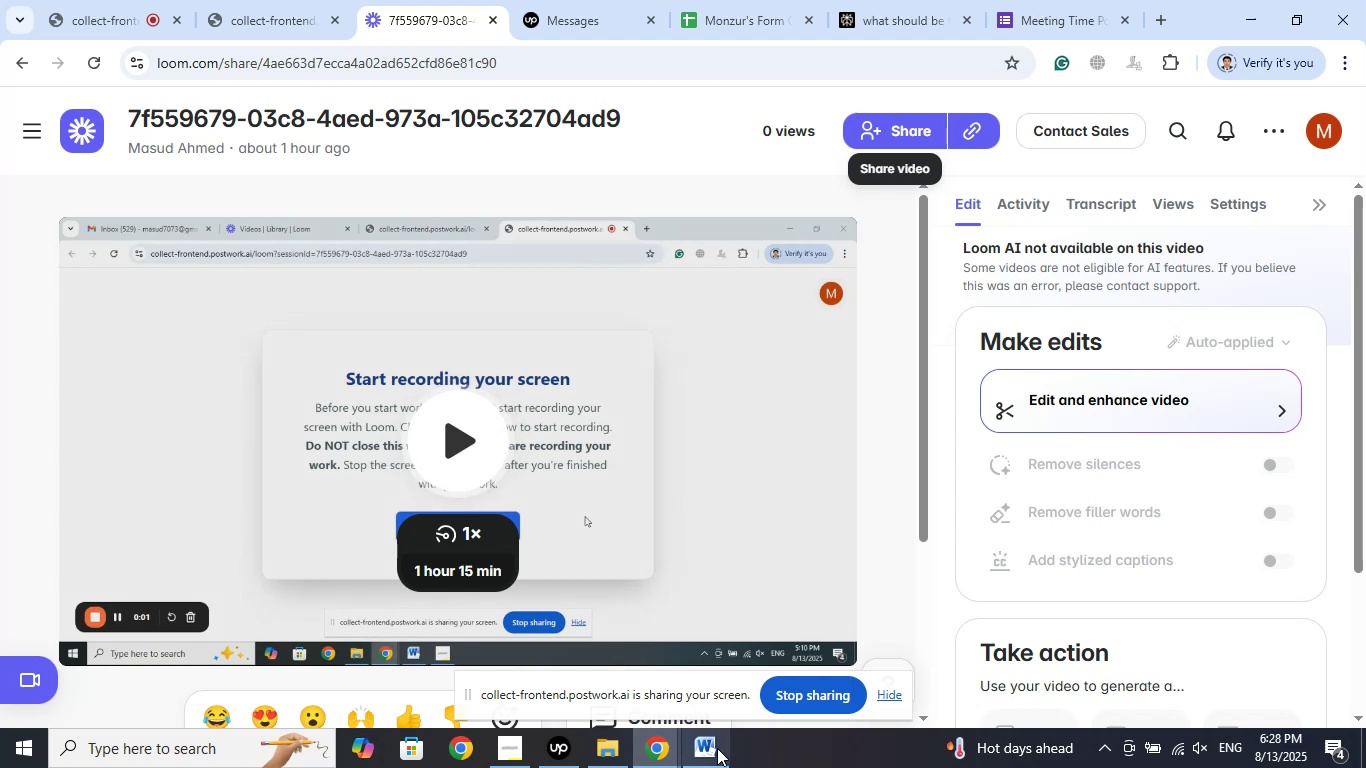 
left_click([719, 744])
 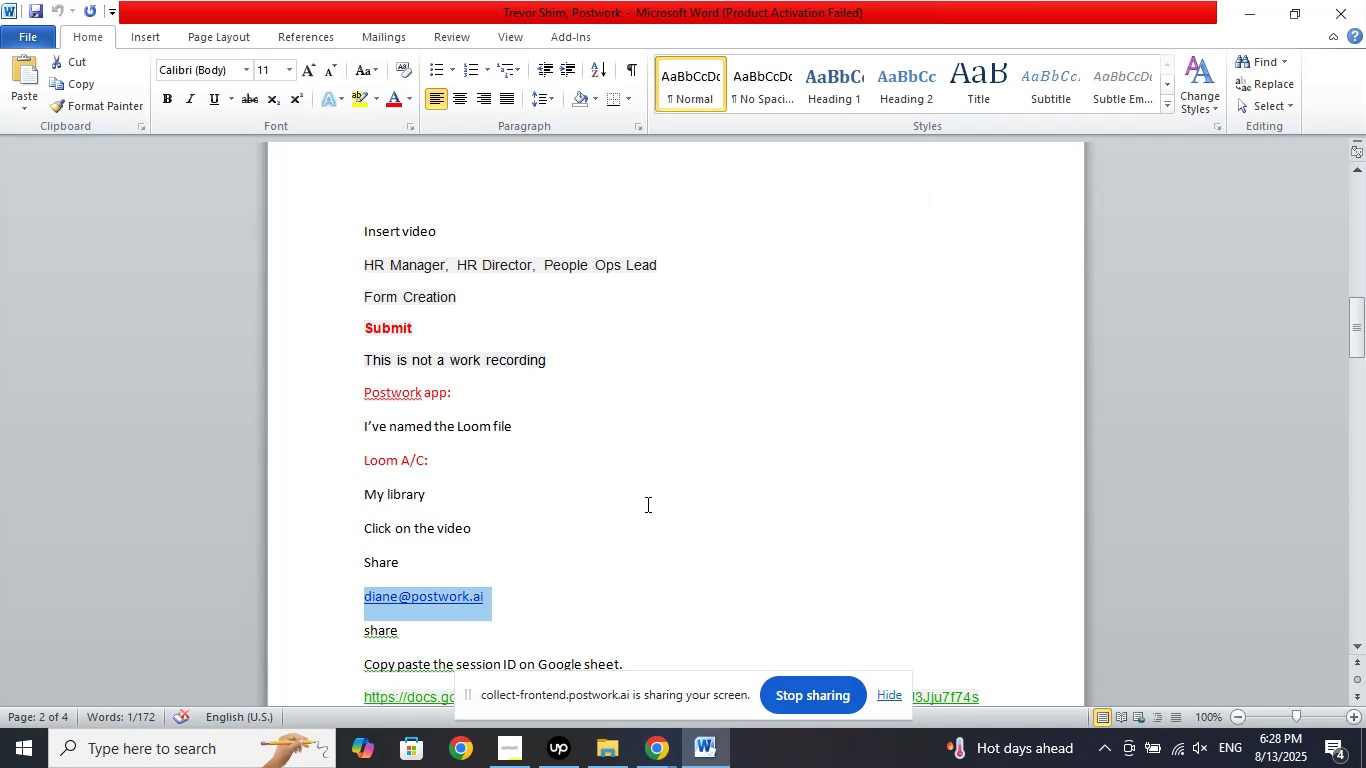 
scroll: coordinate [646, 504], scroll_direction: down, amount: 9.0
 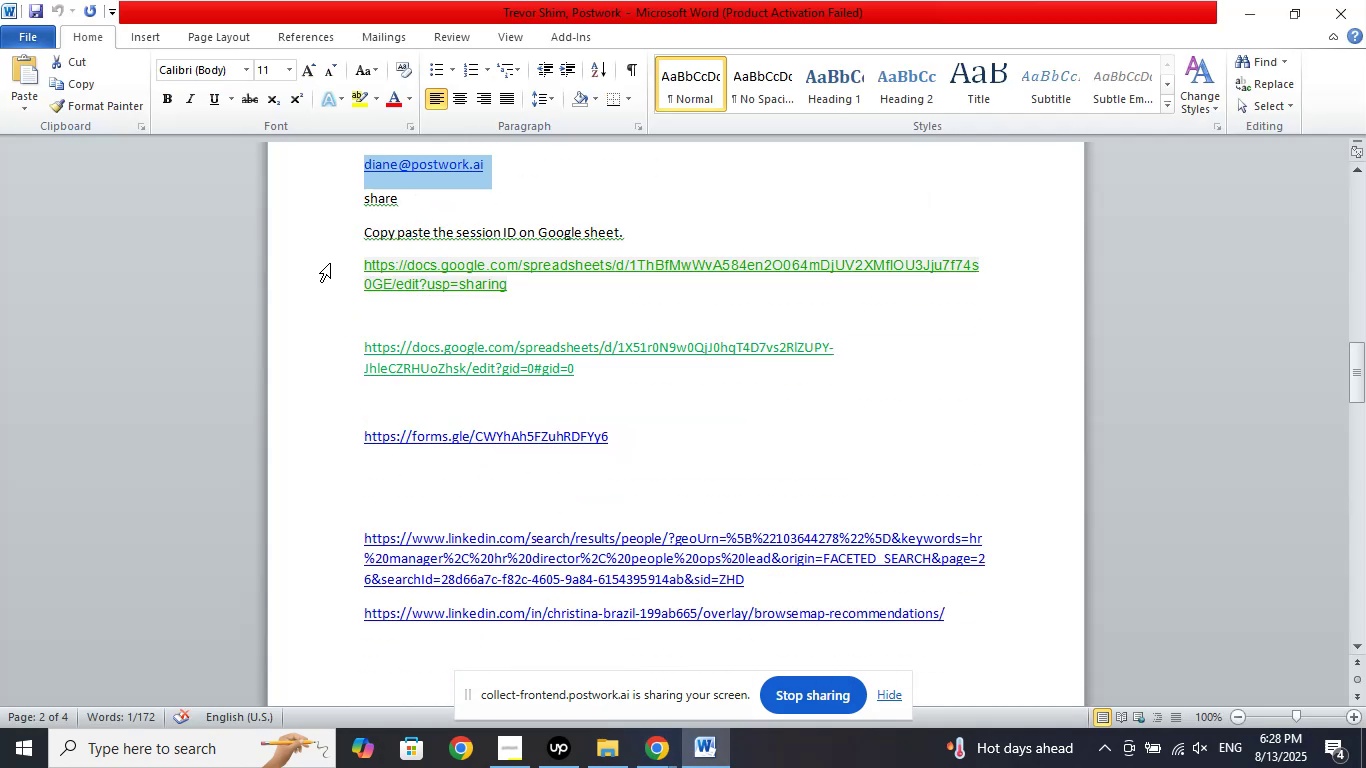 
left_click_drag(start_coordinate=[332, 259], to_coordinate=[326, 279])
 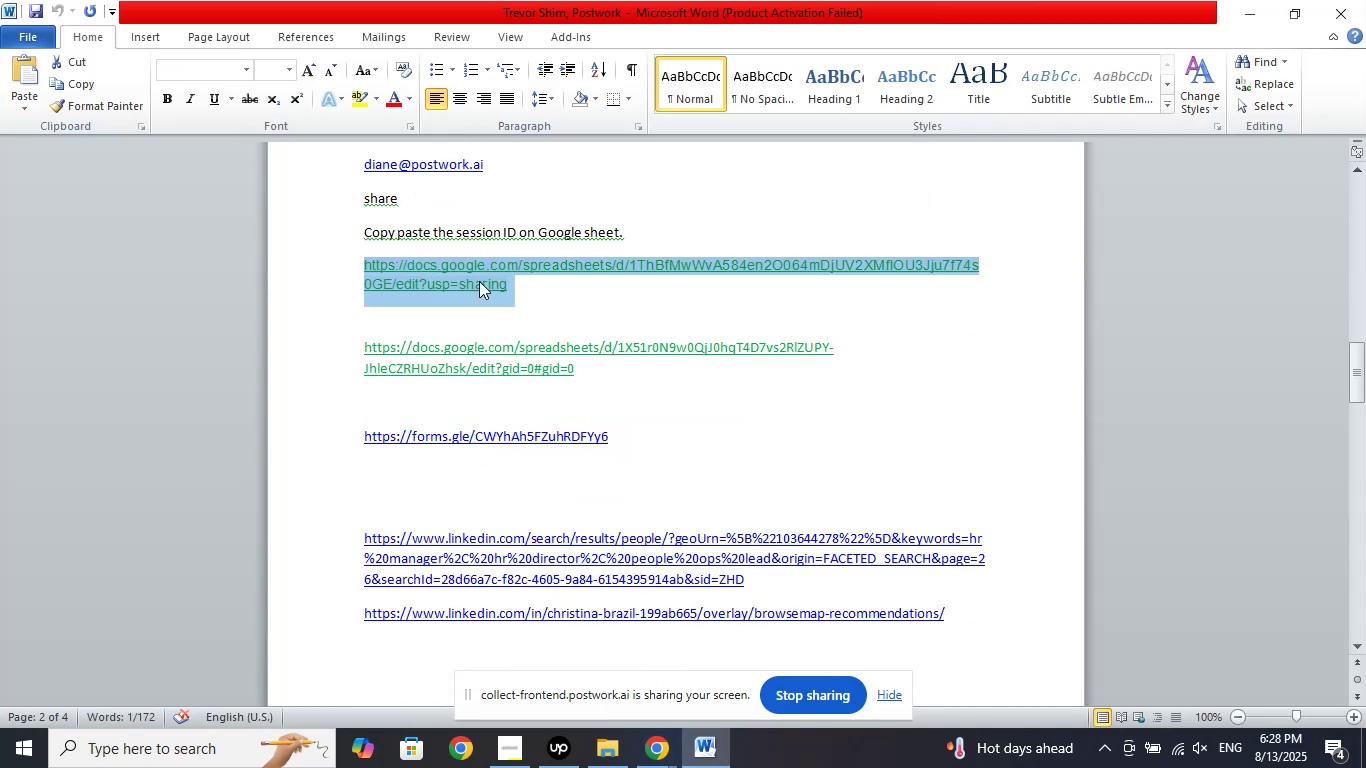 
right_click([479, 281])
 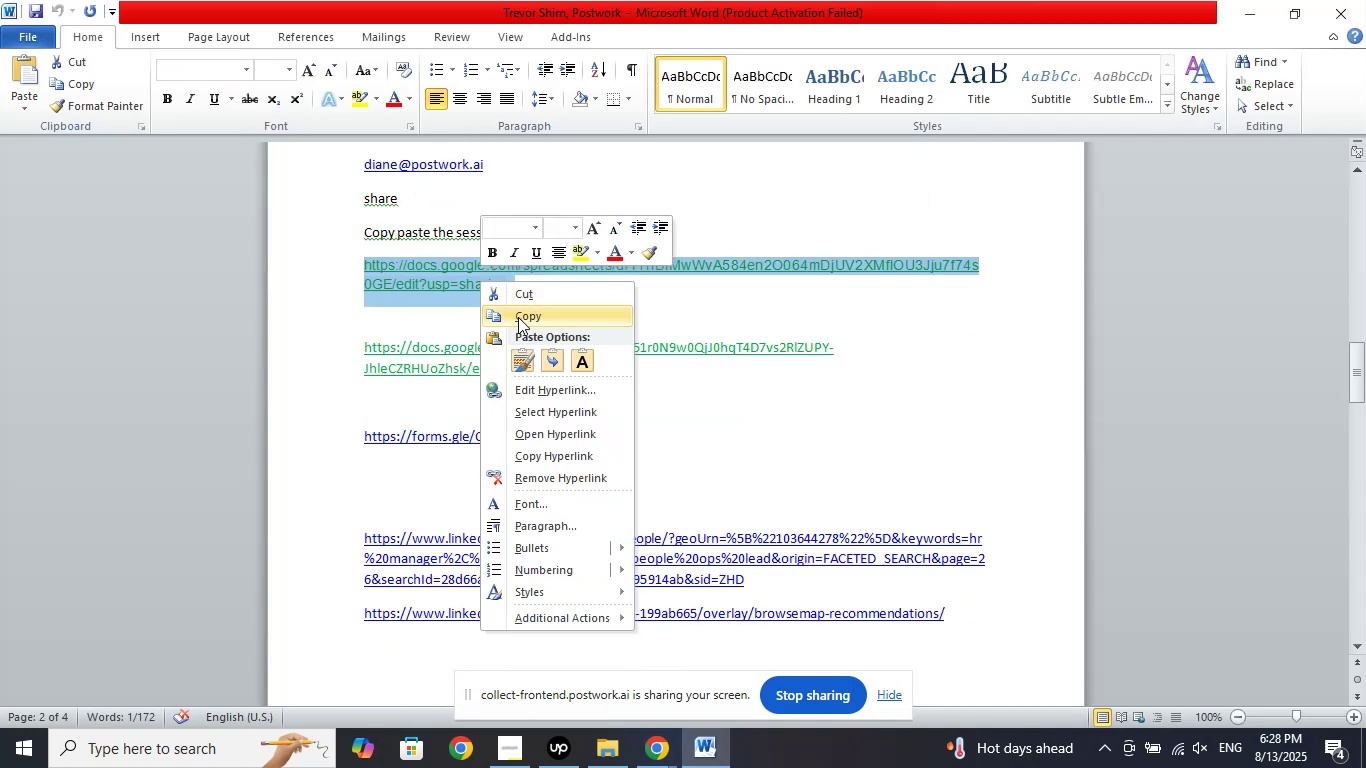 
left_click([518, 317])
 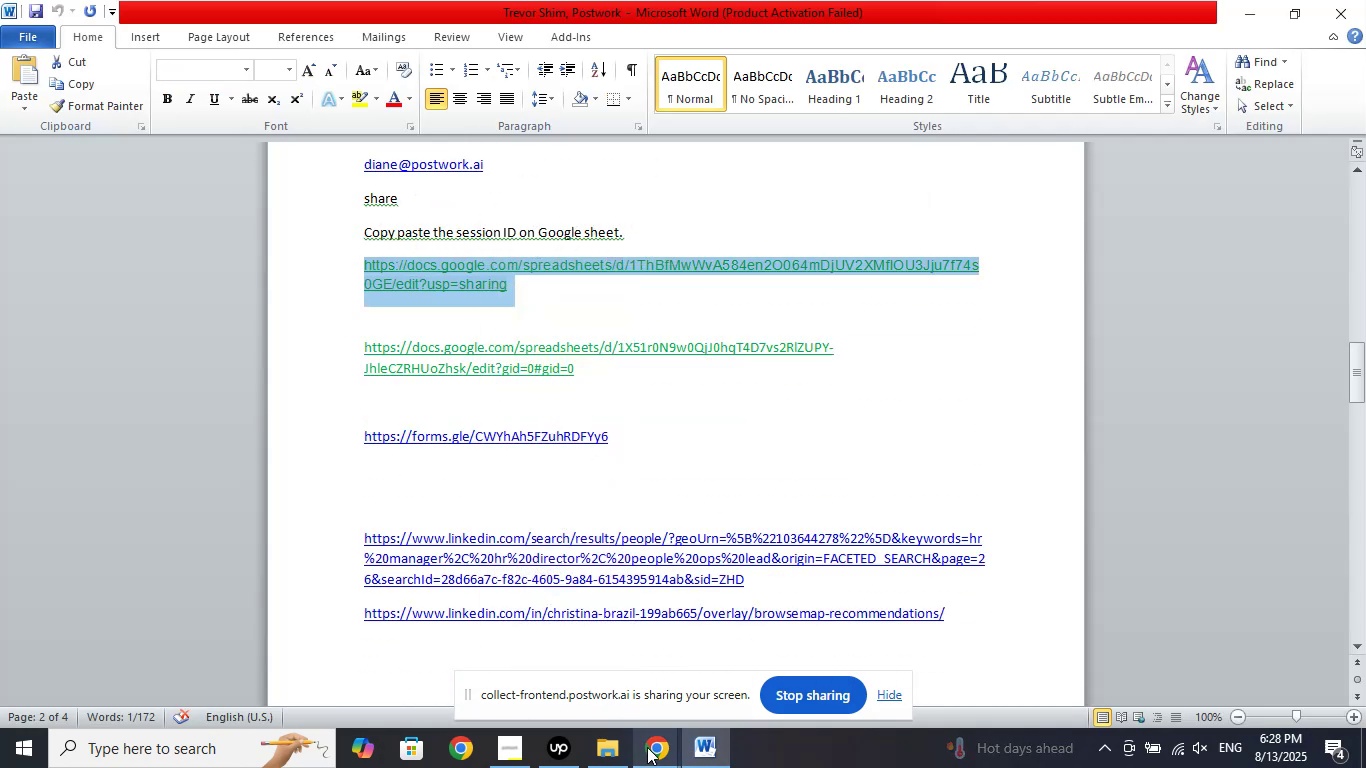 
left_click([647, 747])
 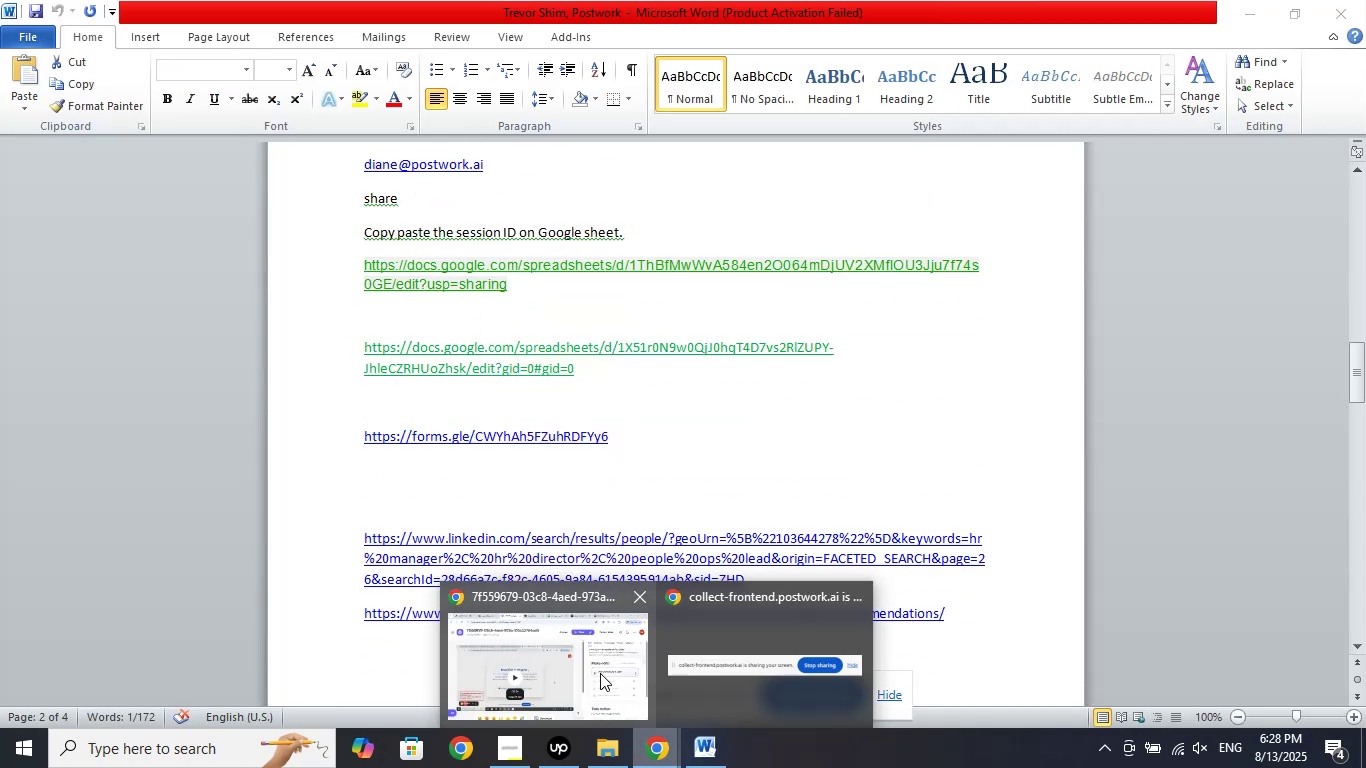 
left_click([600, 673])
 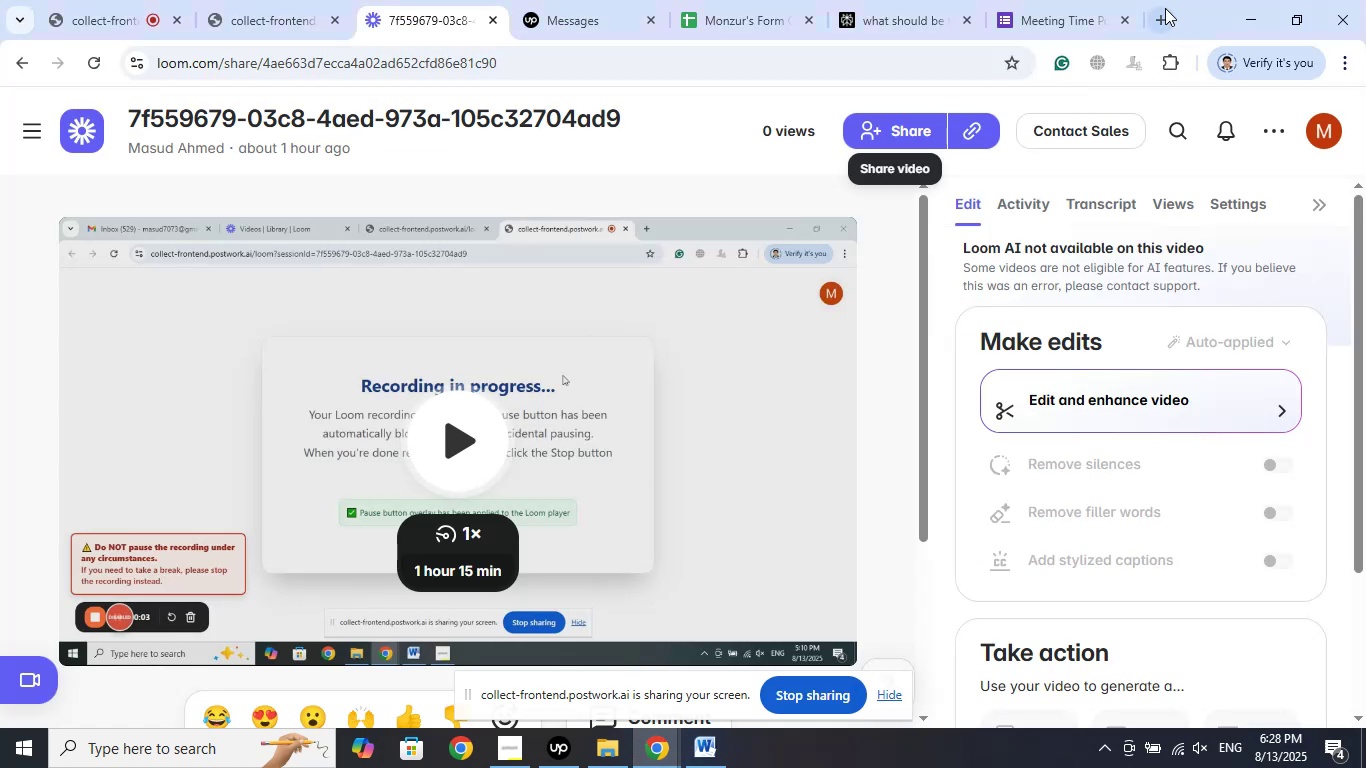 
left_click([1159, 10])
 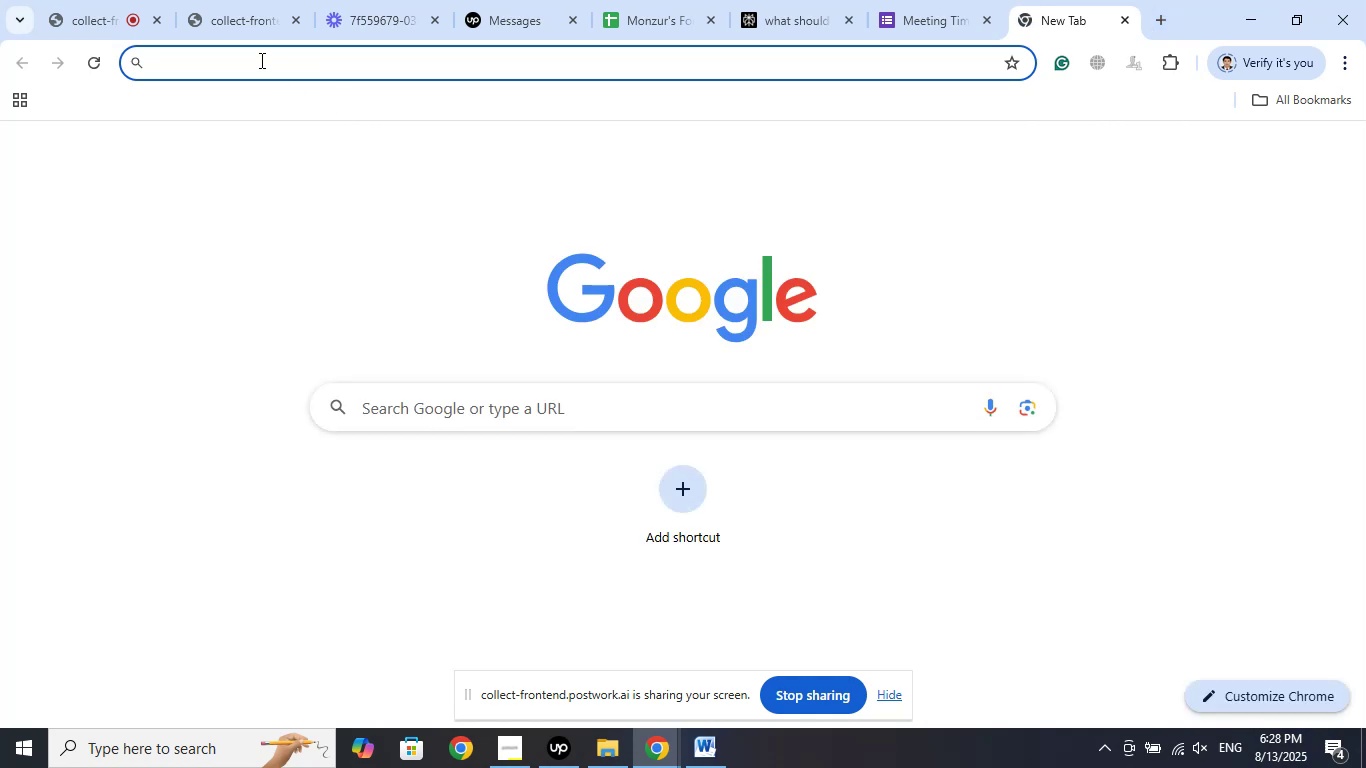 
right_click([260, 60])
 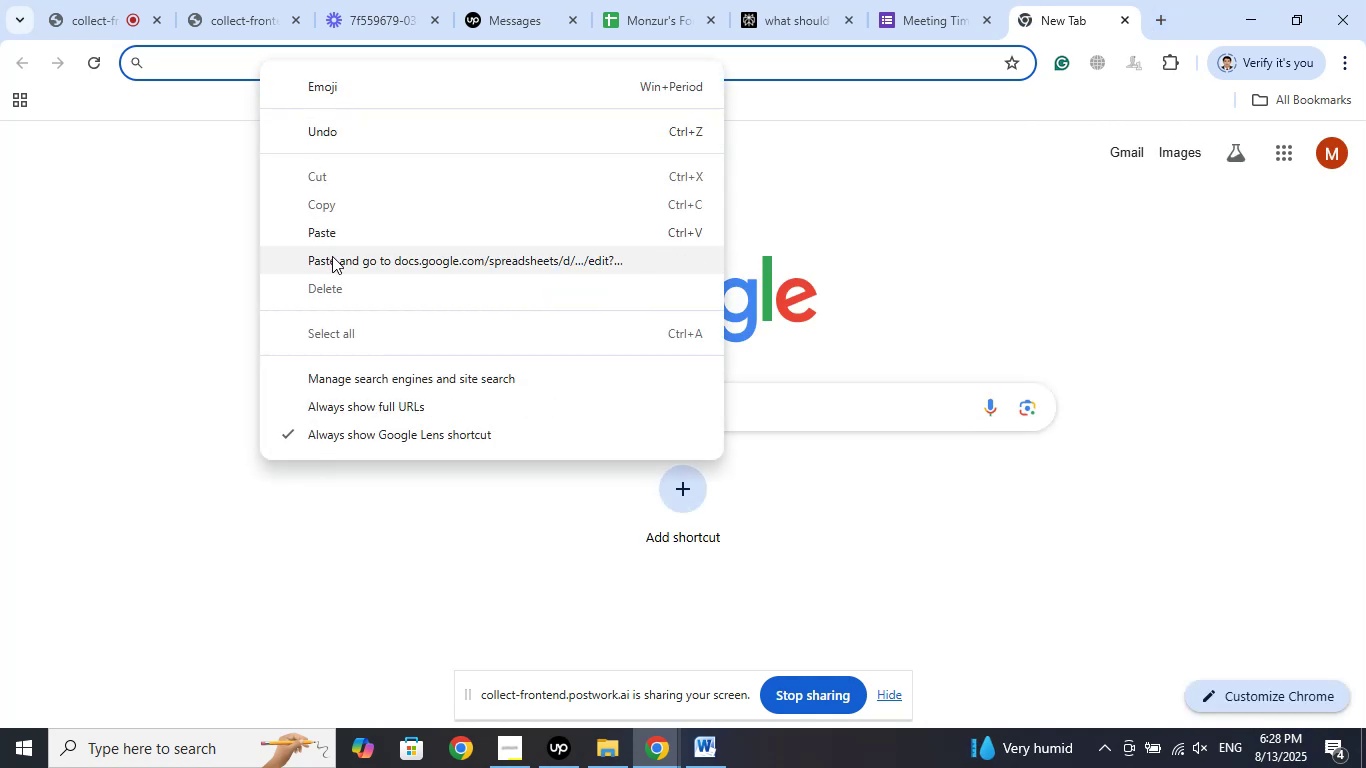 
left_click([332, 256])
 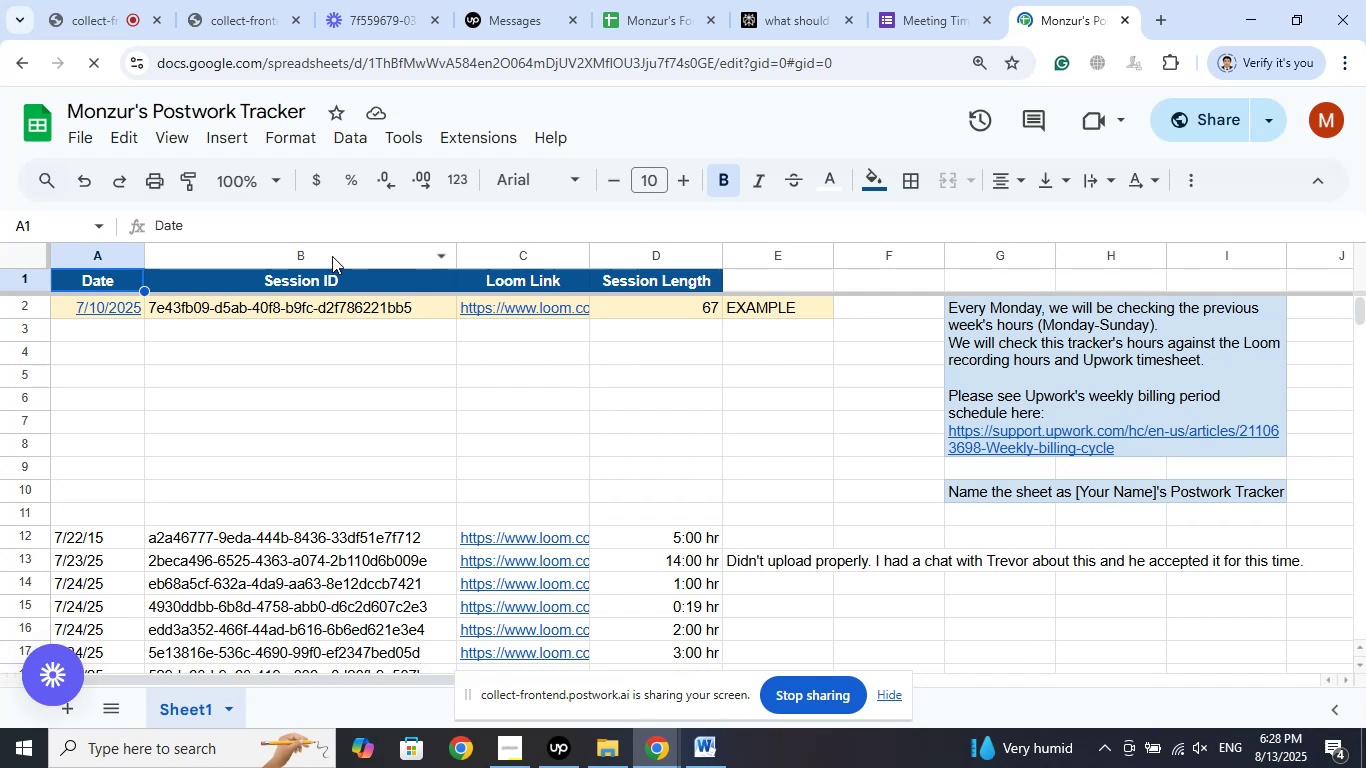 
wait(17.62)
 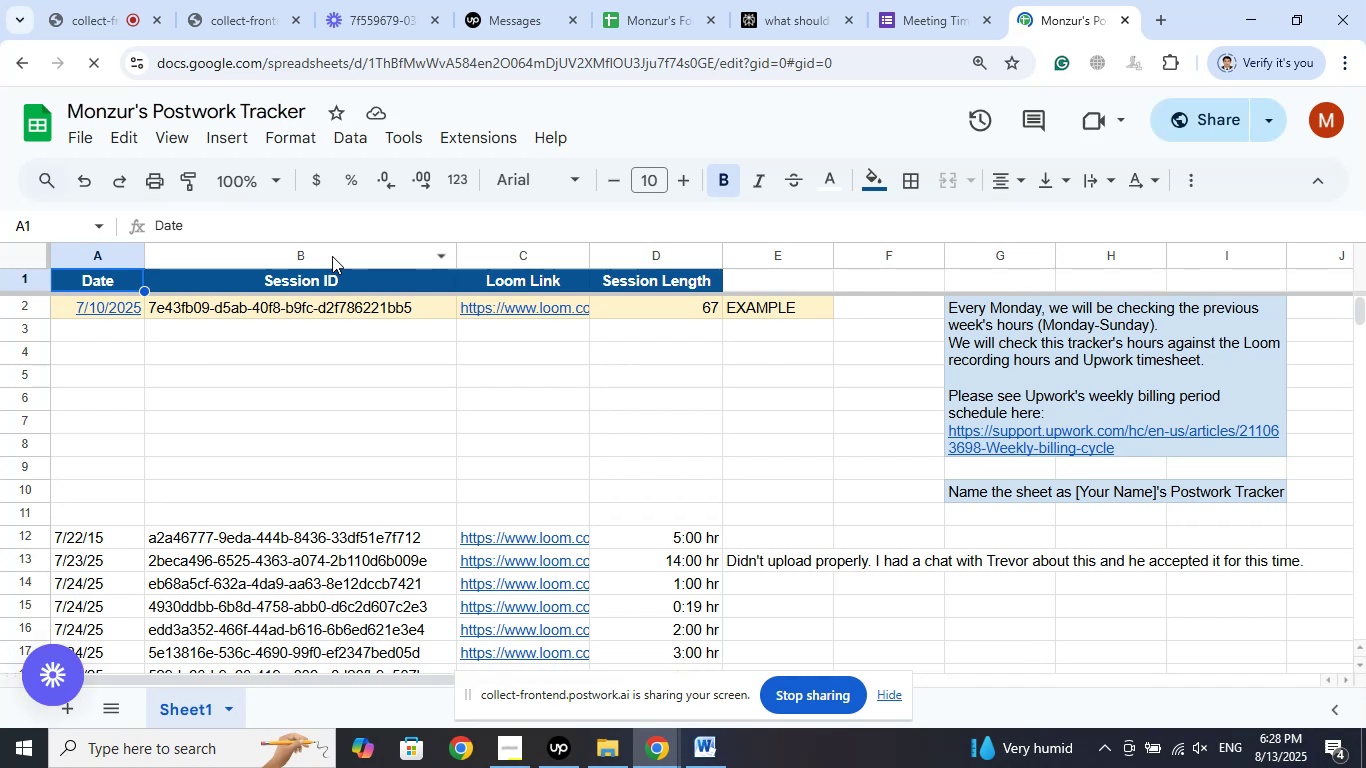 
left_click([282, 443])
 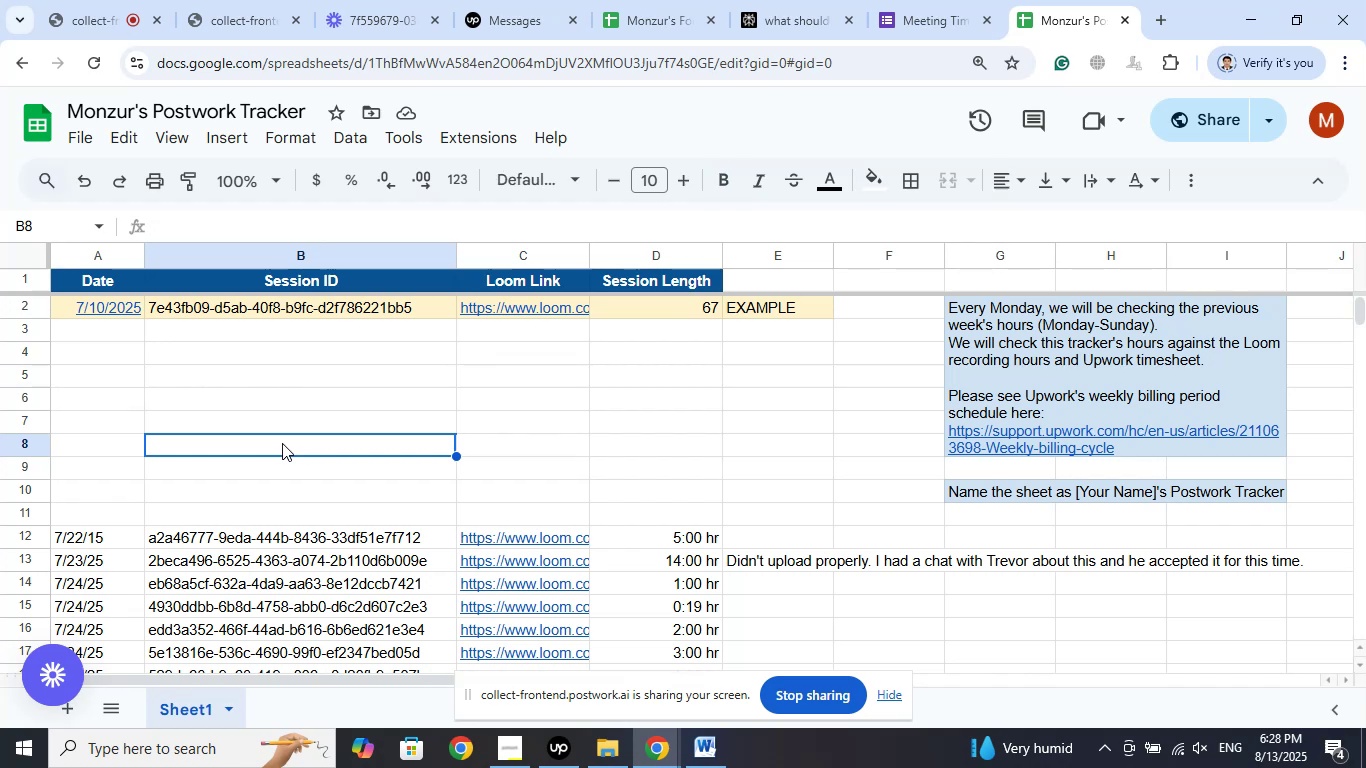 
scroll: coordinate [292, 420], scroll_direction: down, amount: 35.0
 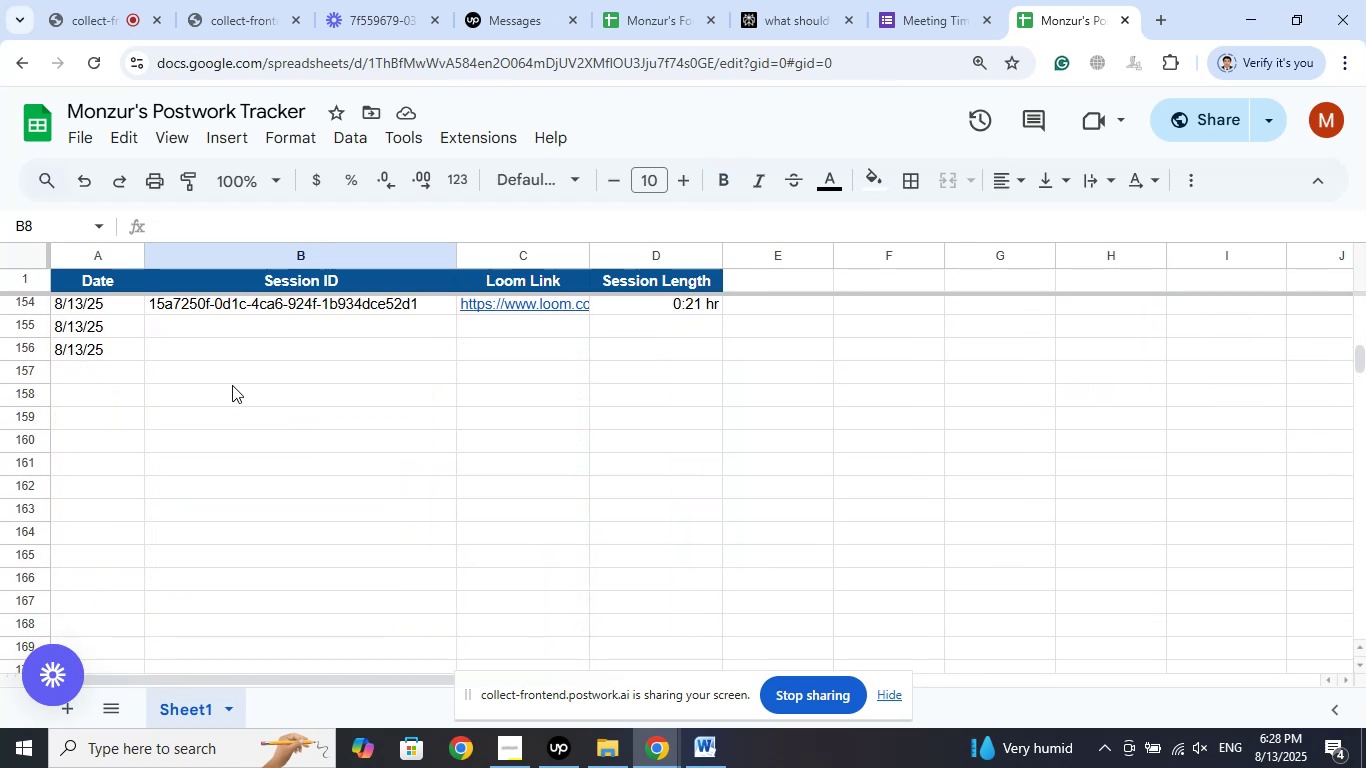 
scroll: coordinate [232, 384], scroll_direction: up, amount: 1.0
 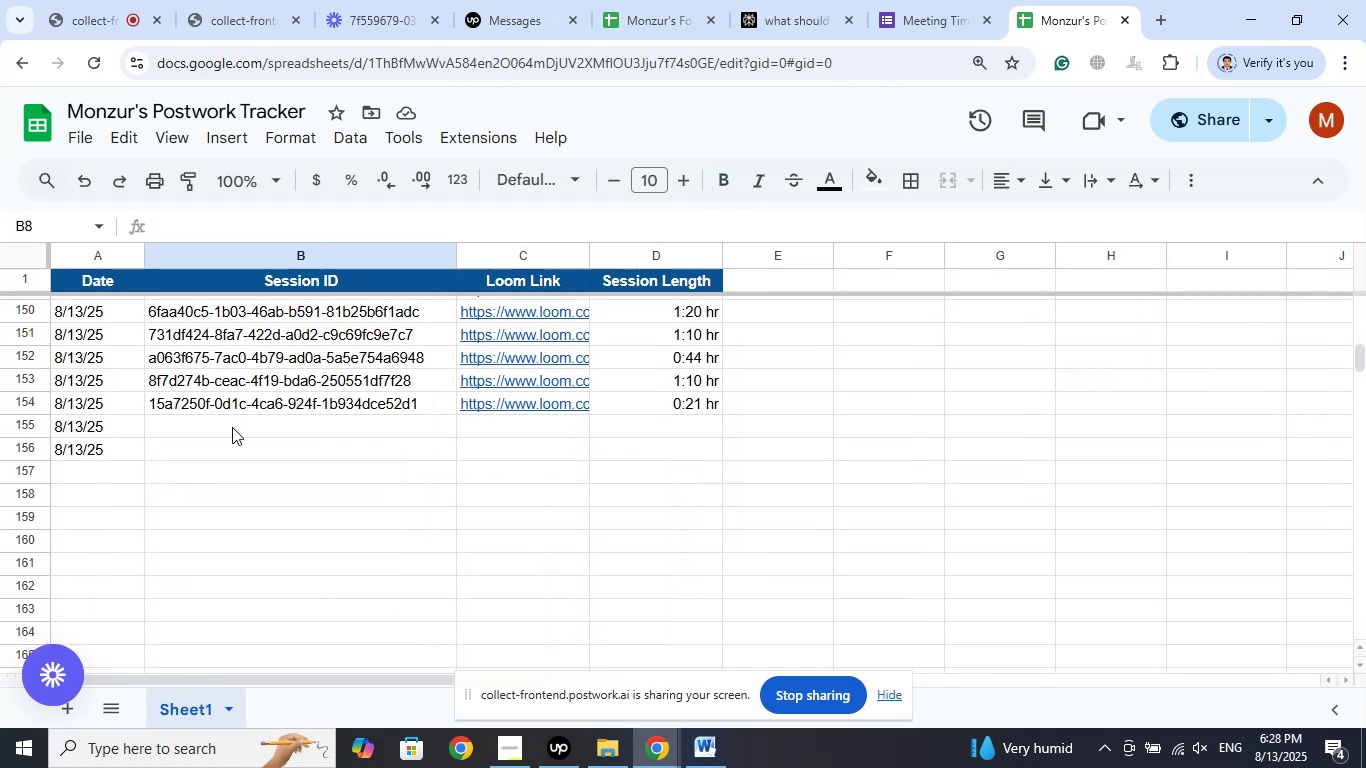 
left_click([232, 427])
 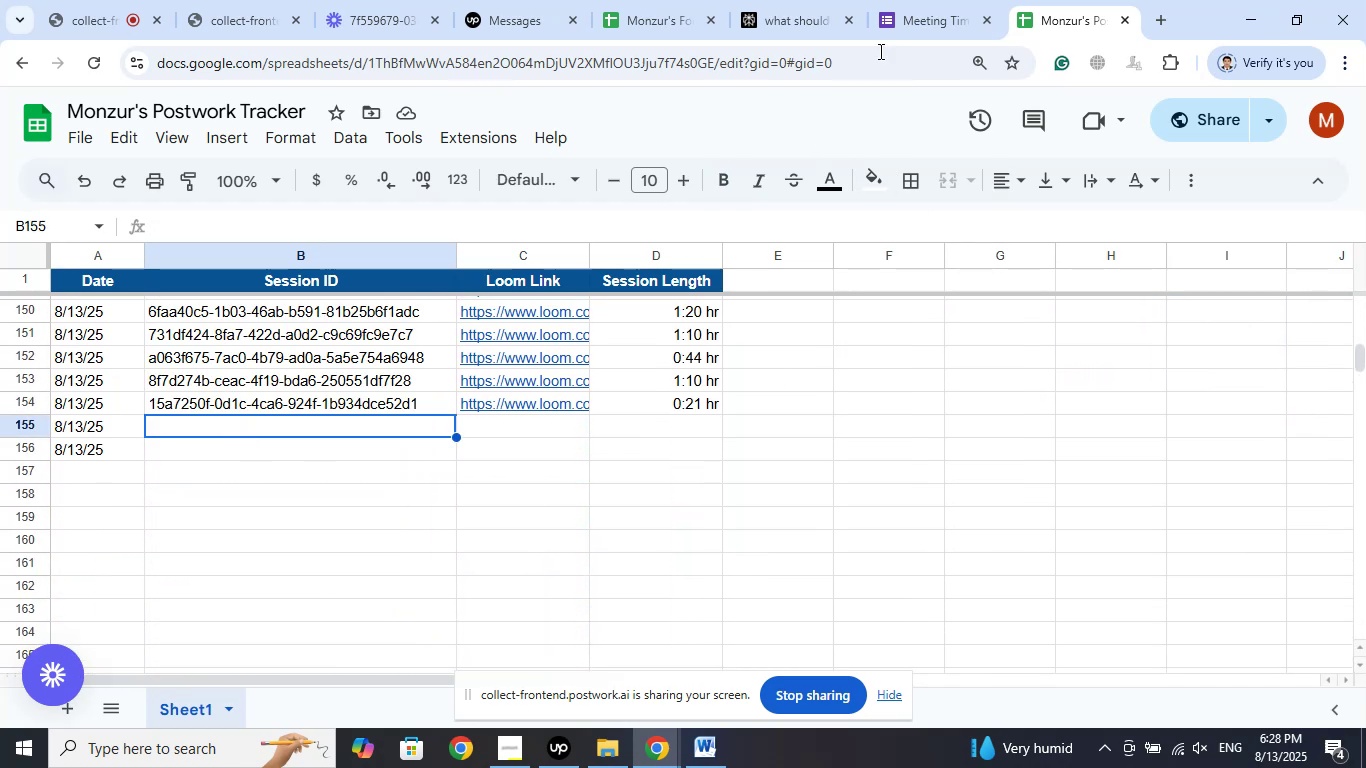 
left_click([910, 0])
 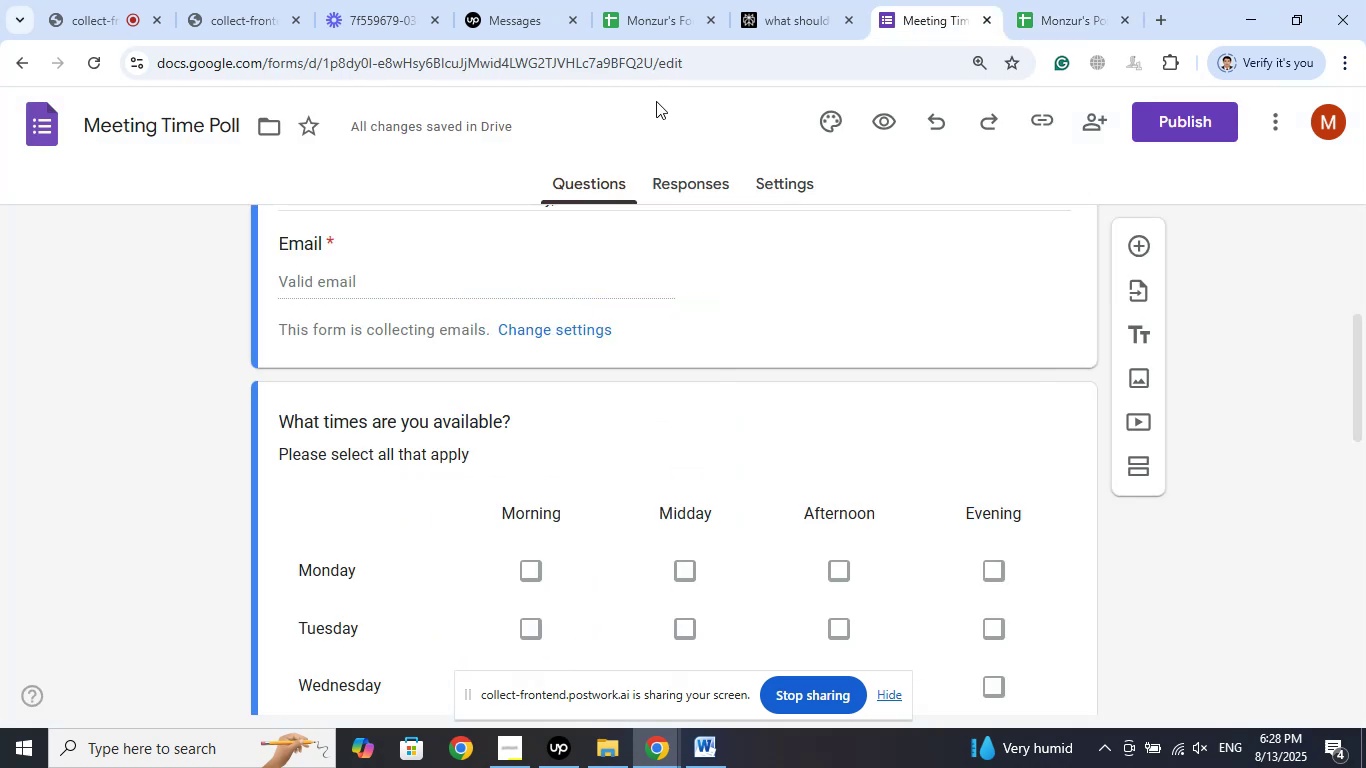 
left_click([424, 0])
 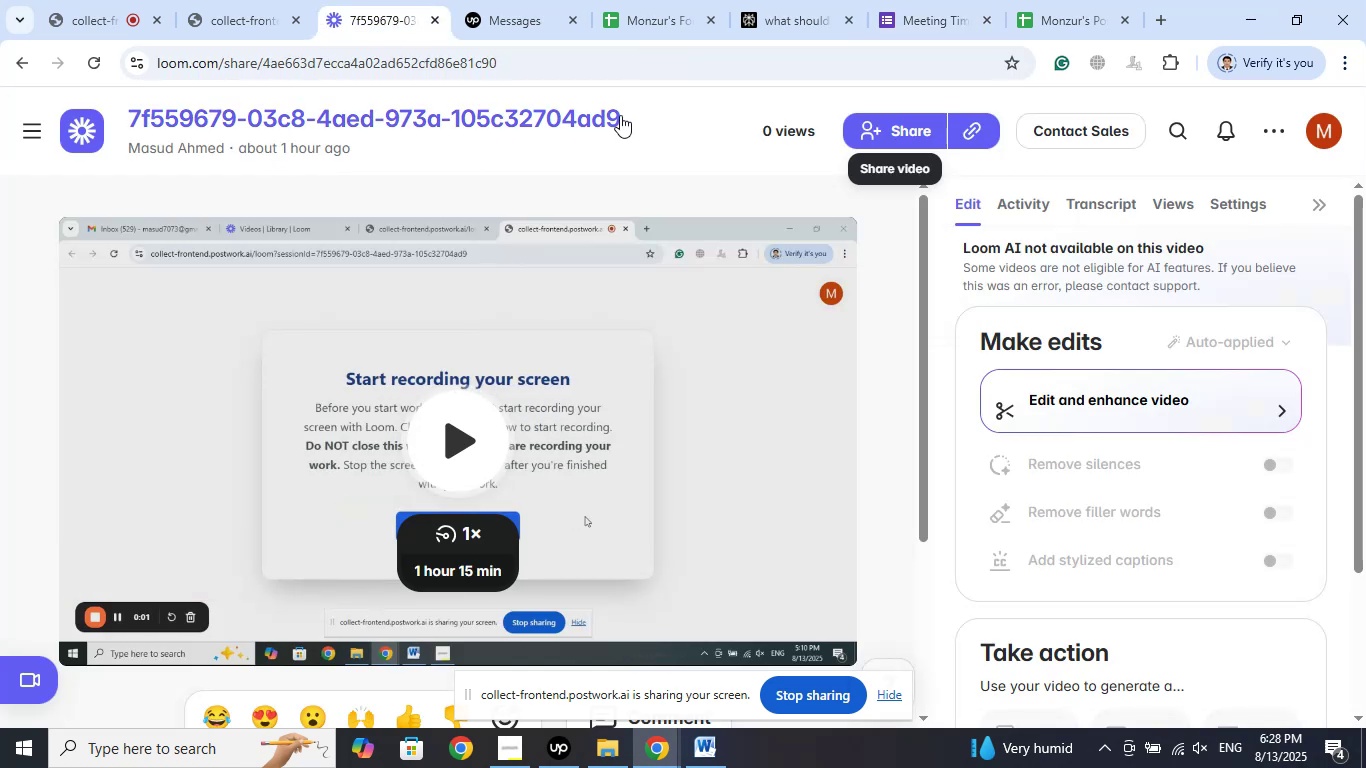 
left_click_drag(start_coordinate=[630, 116], to_coordinate=[130, 95])
 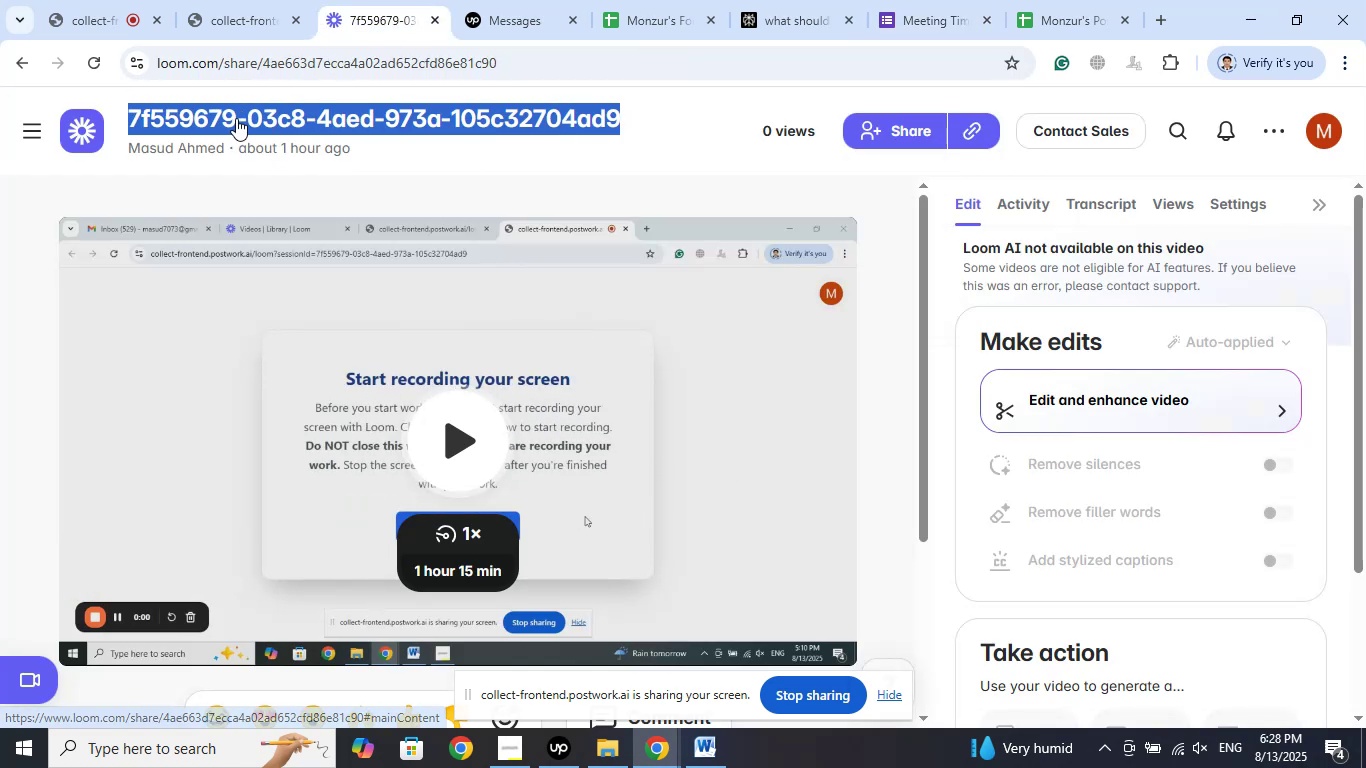 
right_click([236, 118])
 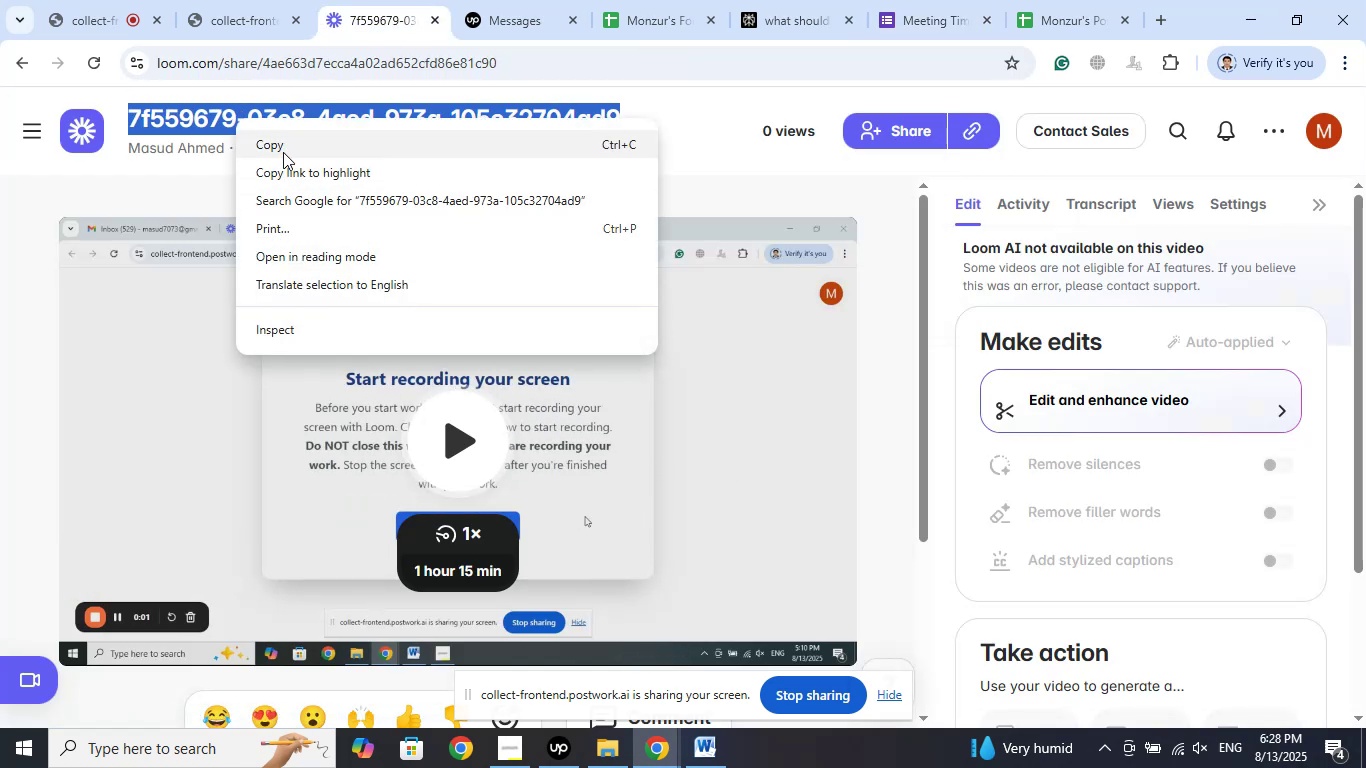 
left_click([283, 151])
 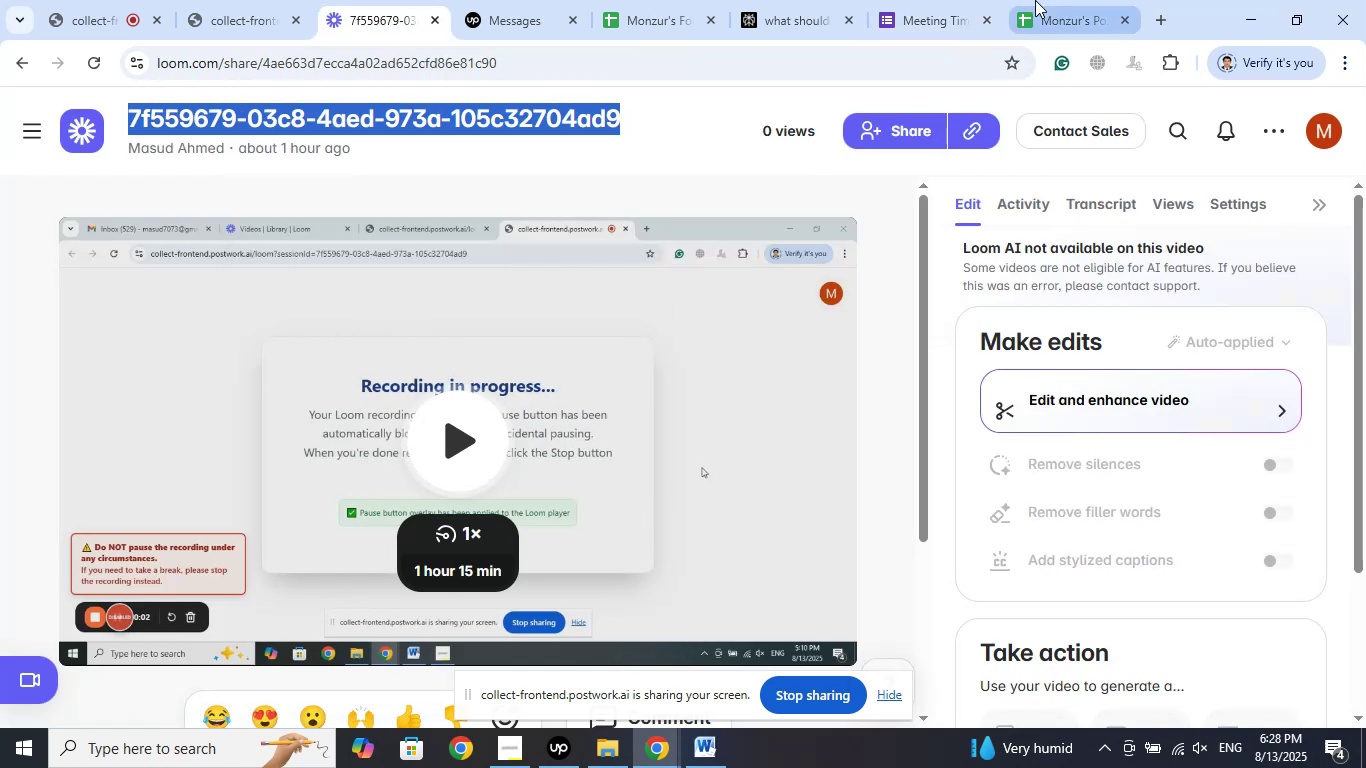 
left_click([1035, 0])
 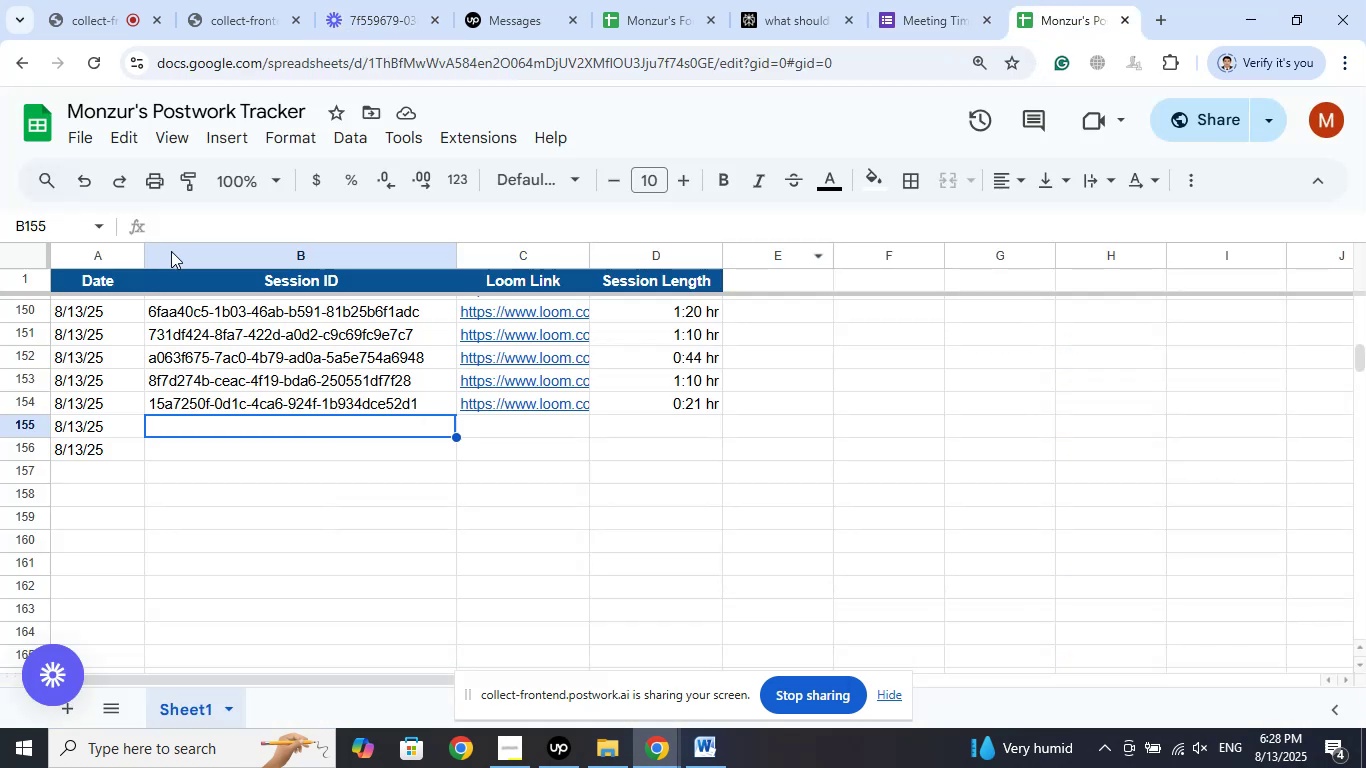 
left_click([200, 218])
 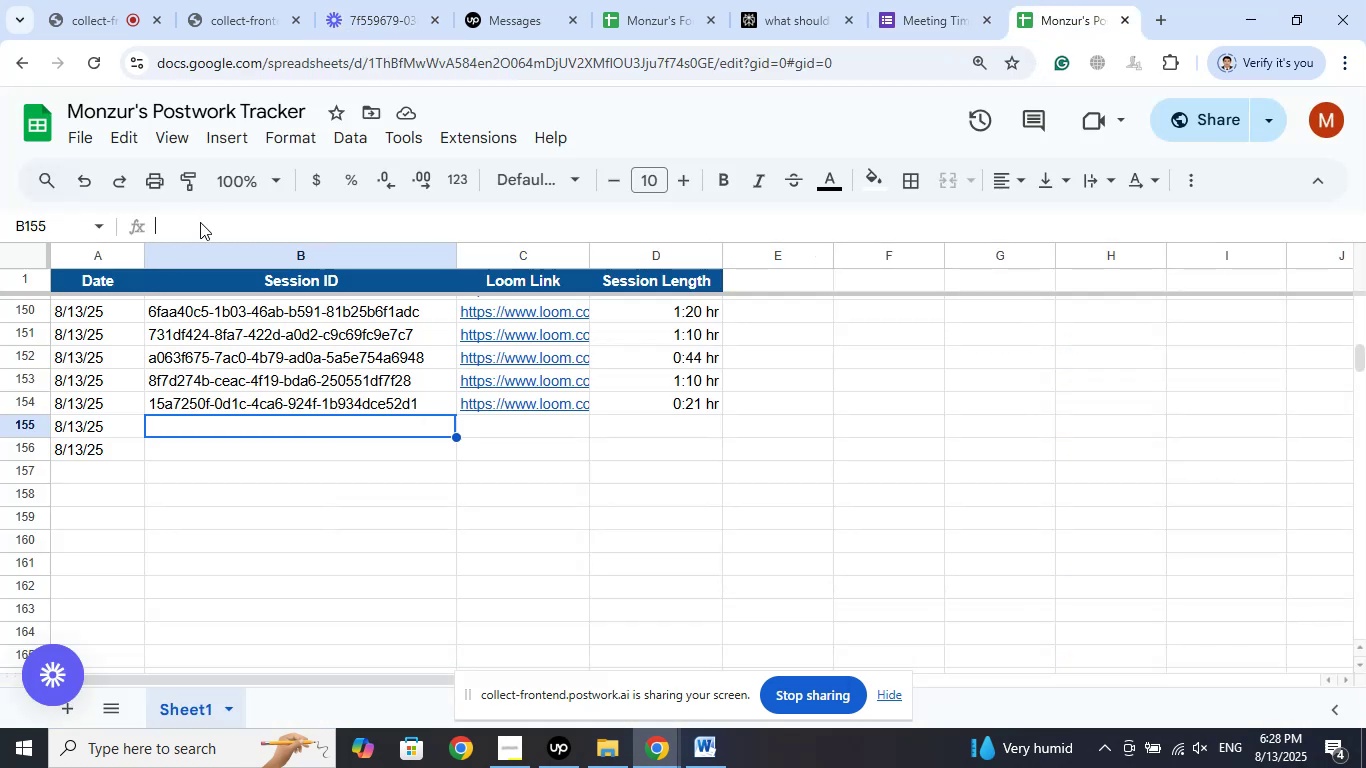 
right_click([200, 218])
 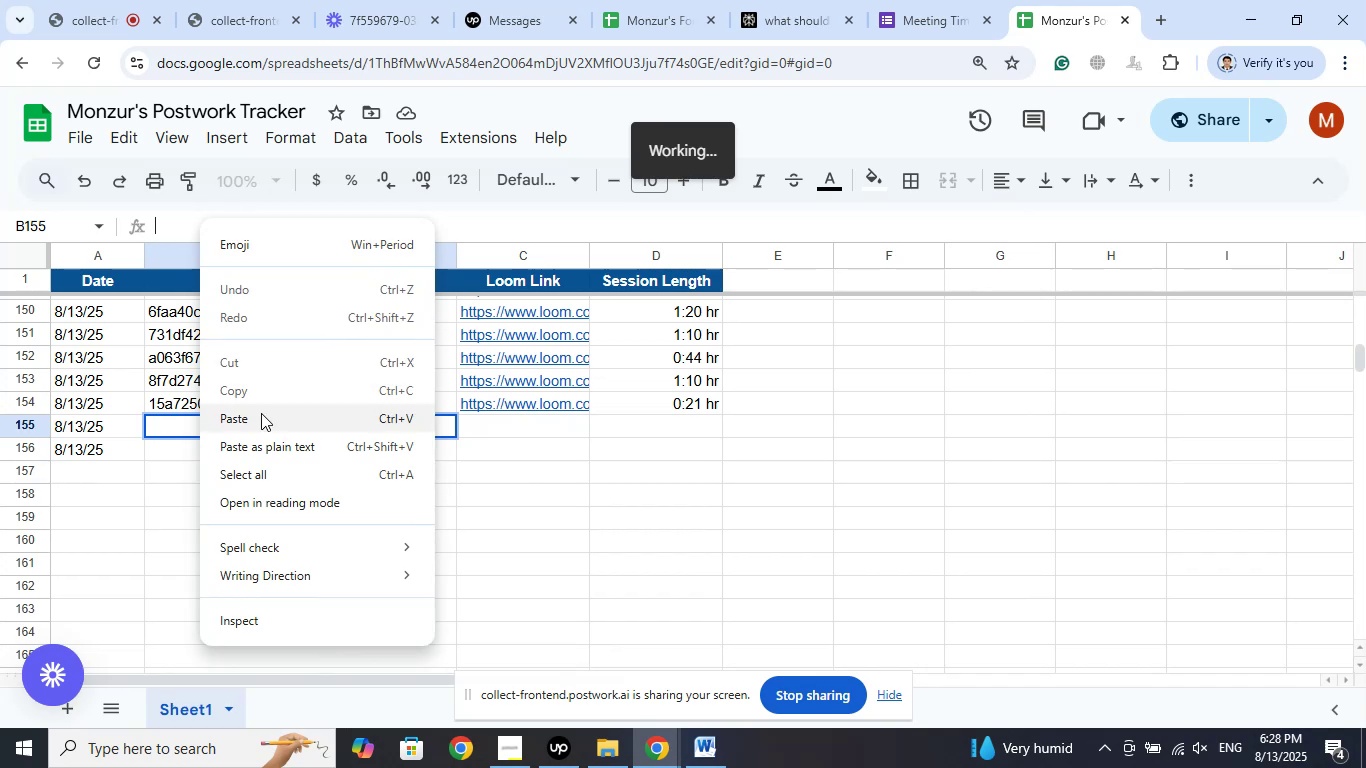 
left_click([261, 413])
 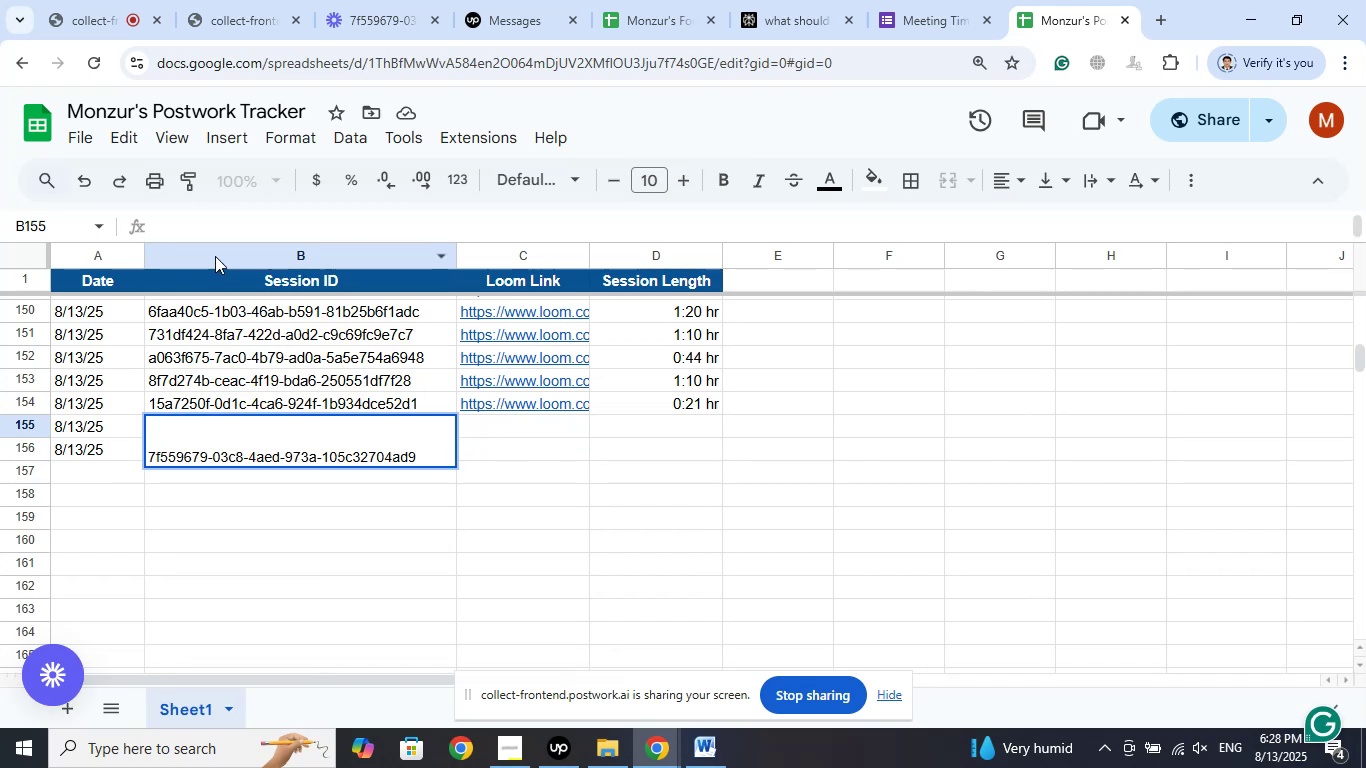 
left_click([195, 225])
 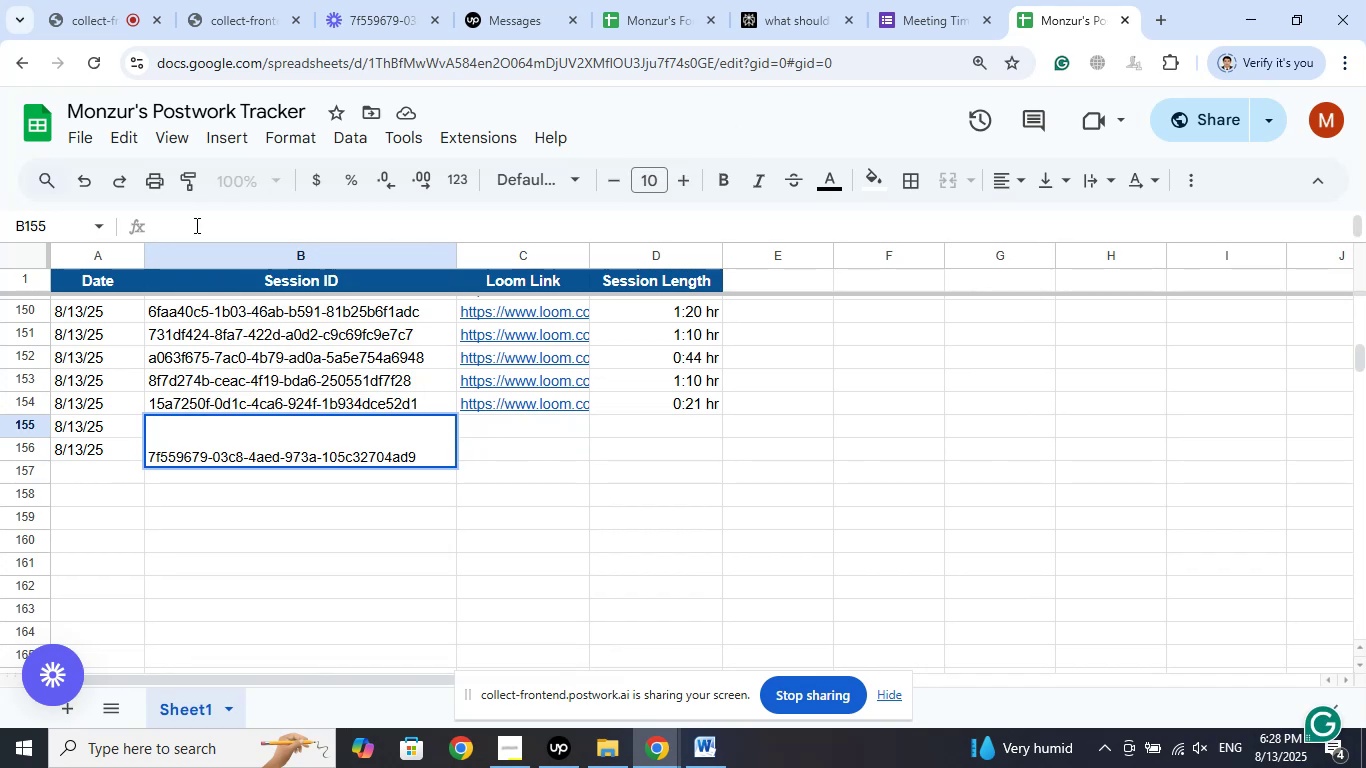 
key(Delete)
 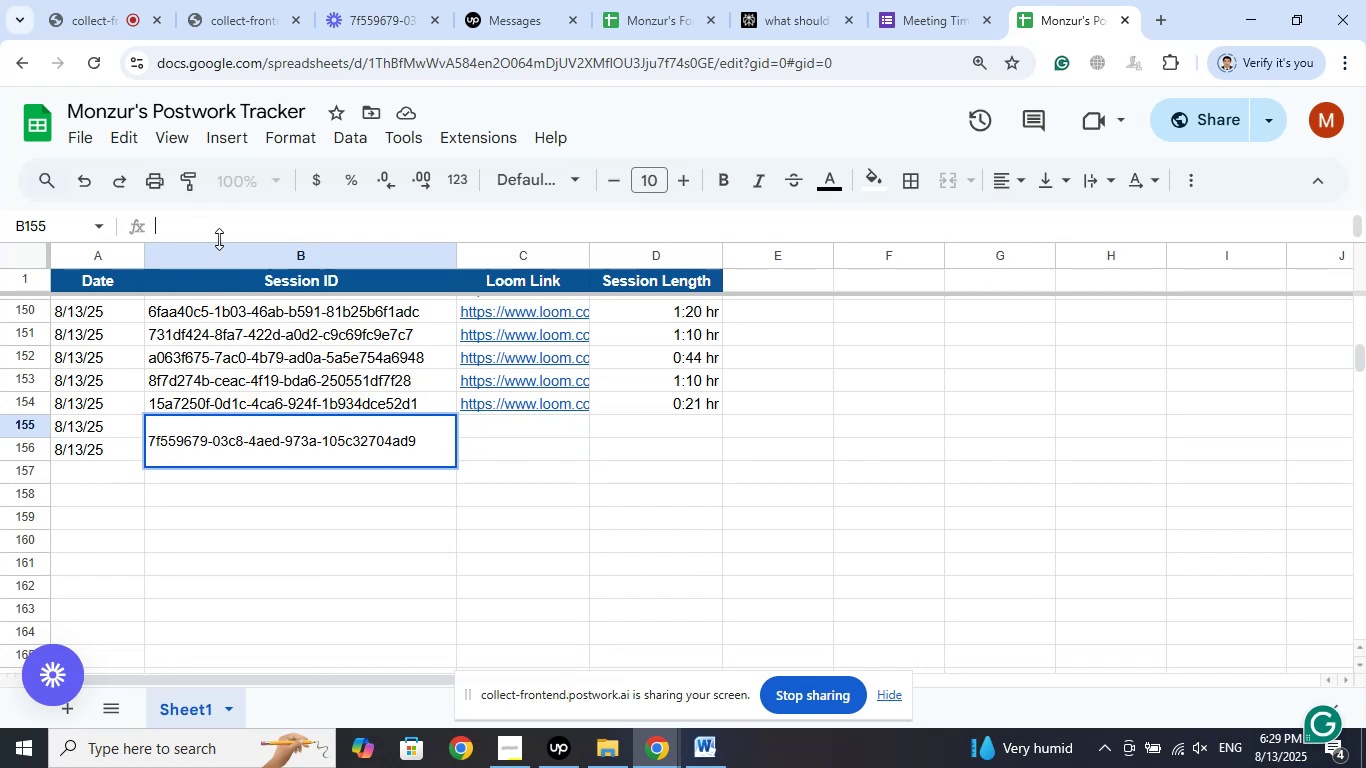 
left_click([317, 525])
 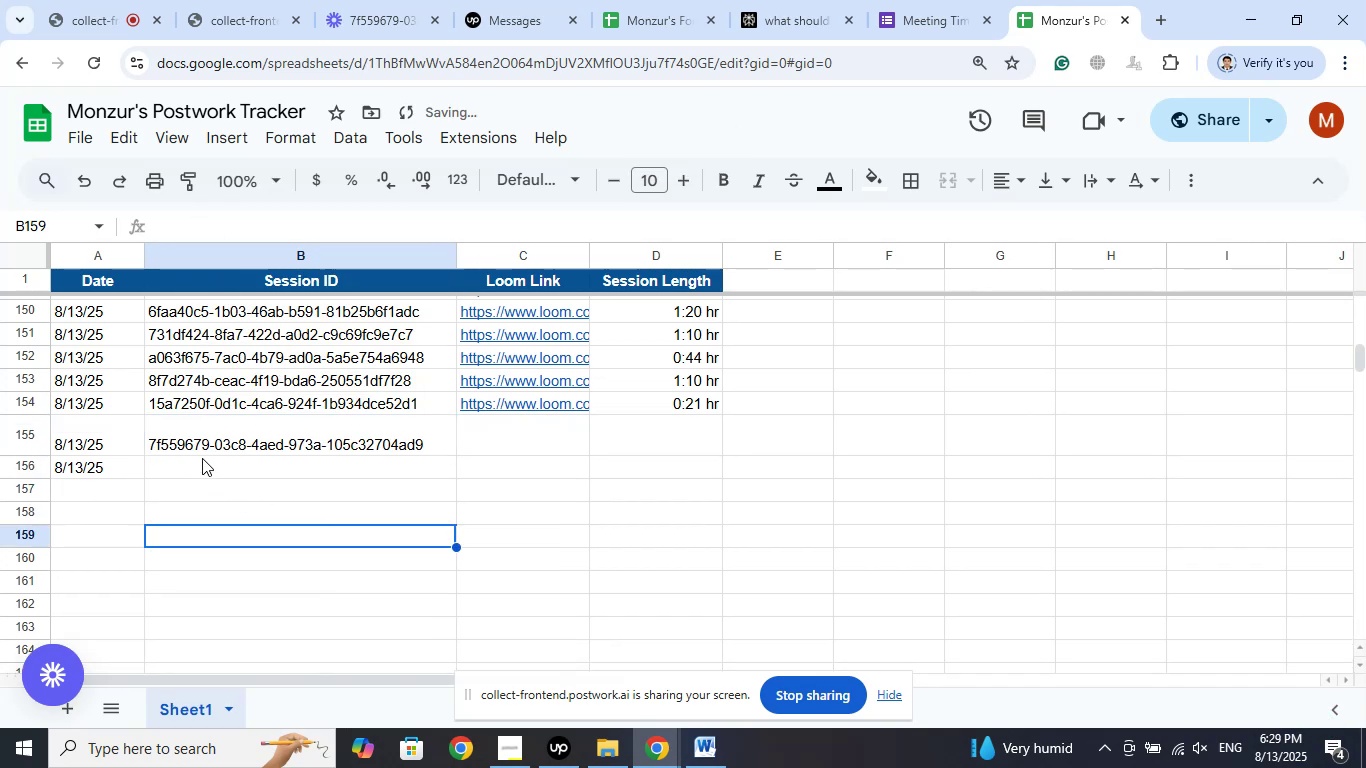 
left_click([206, 451])
 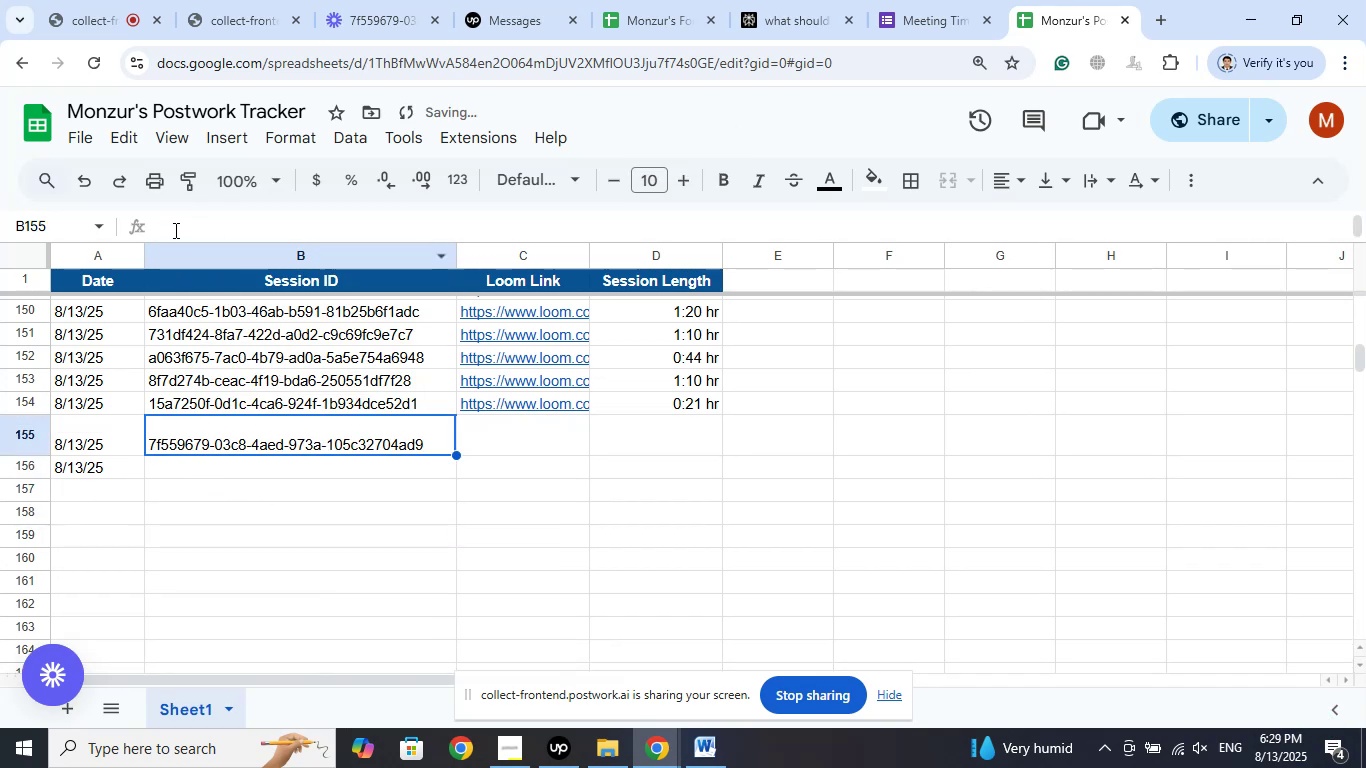 
left_click([174, 230])
 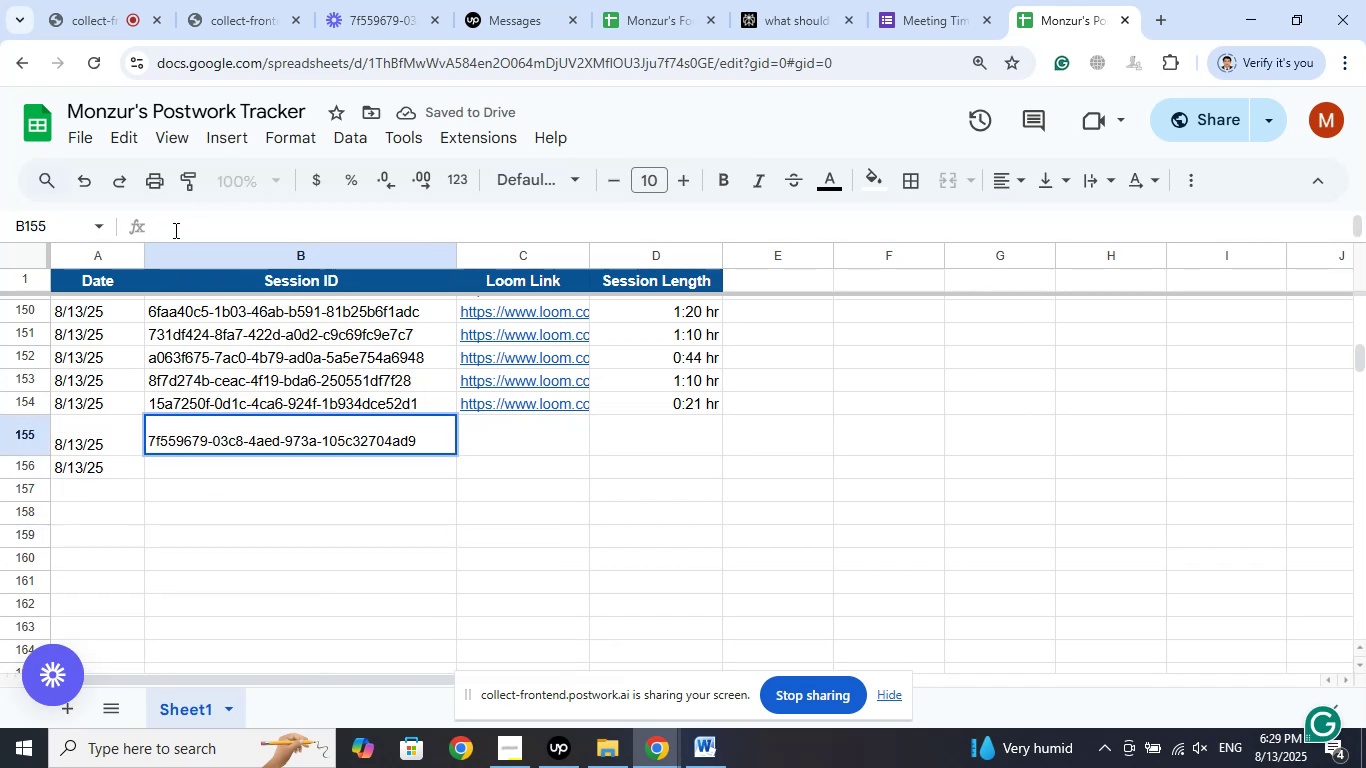 
key(Delete)
 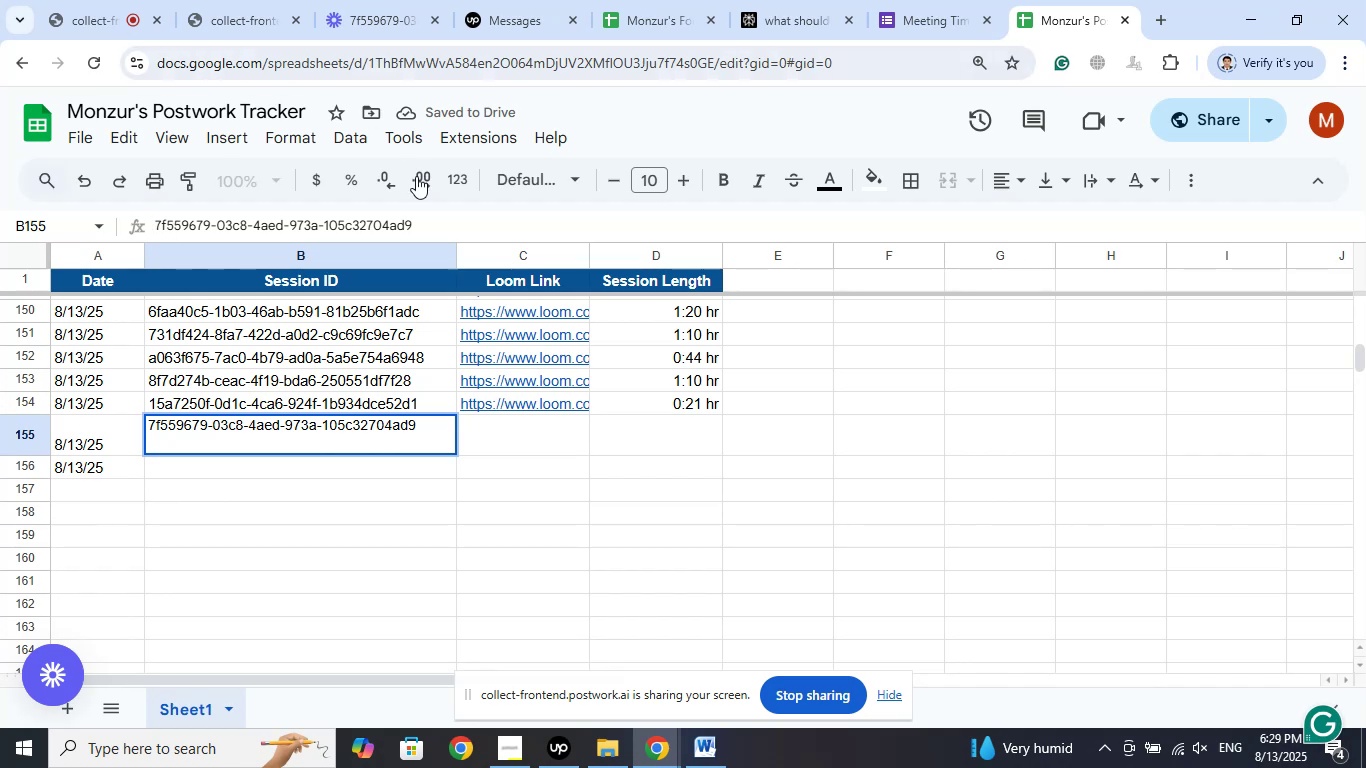 
left_click([429, 226])
 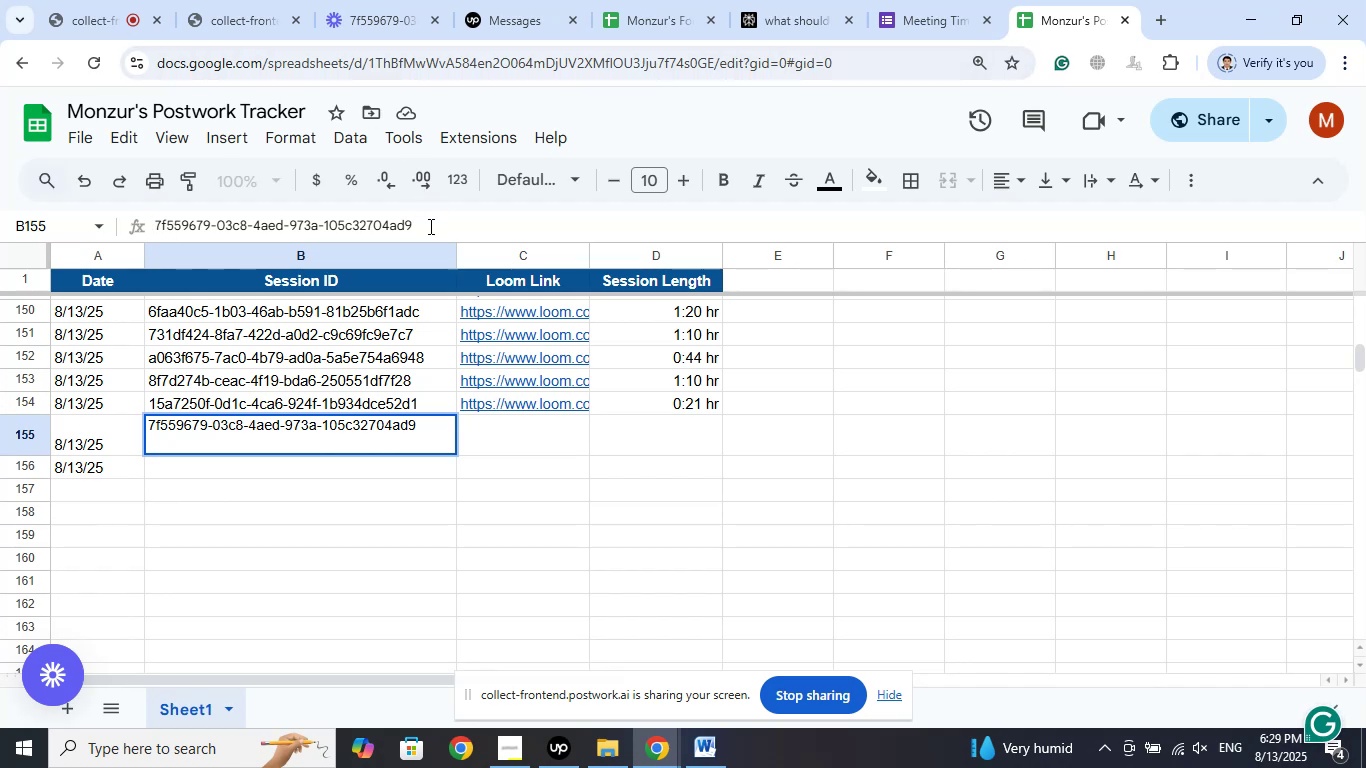 
key(Delete)
 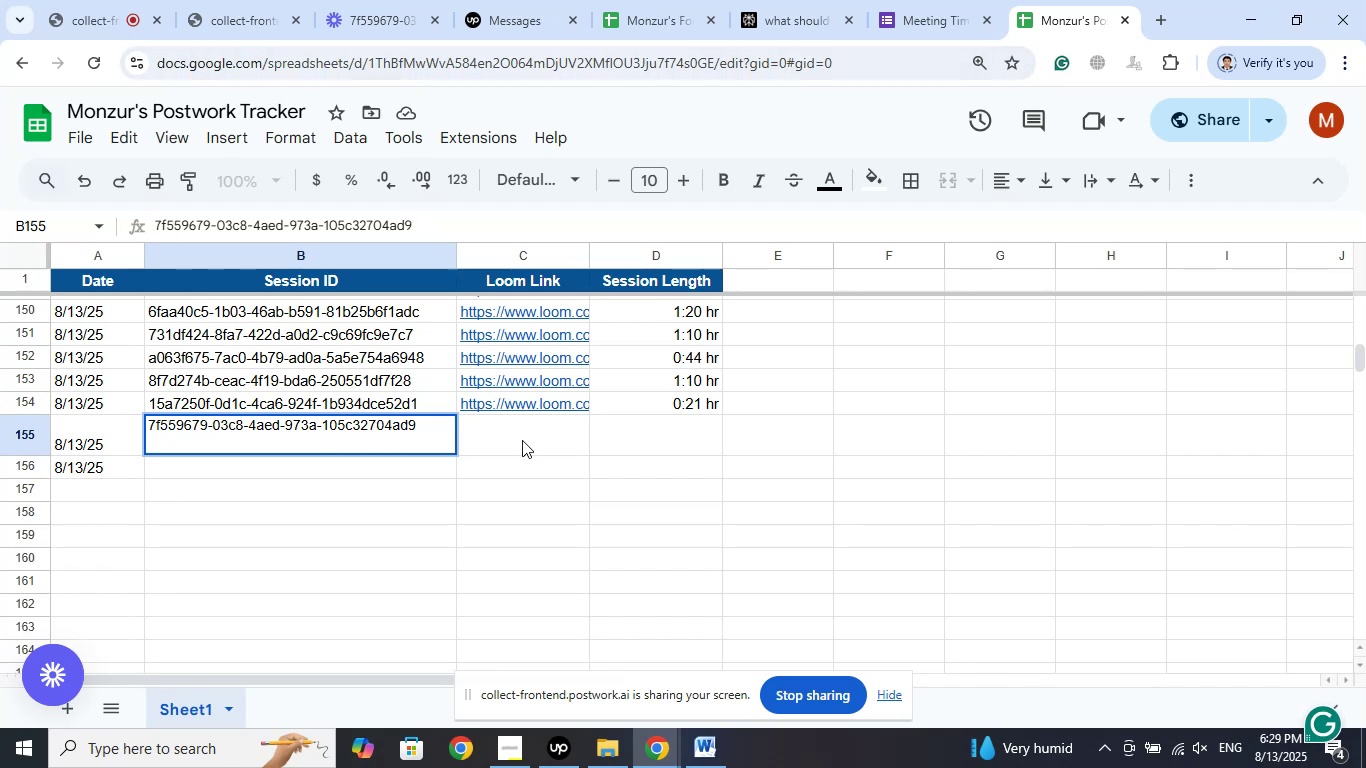 
left_click([522, 439])
 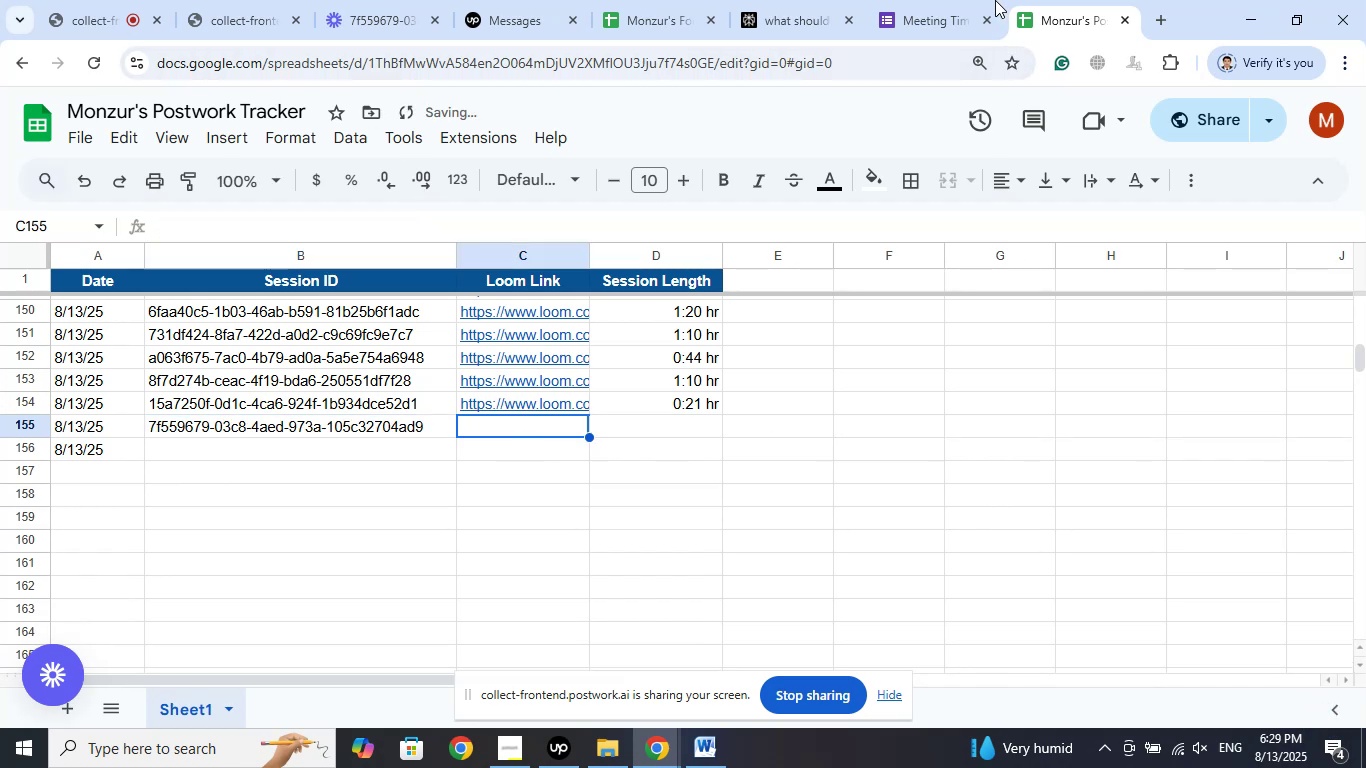 
left_click([937, 0])
 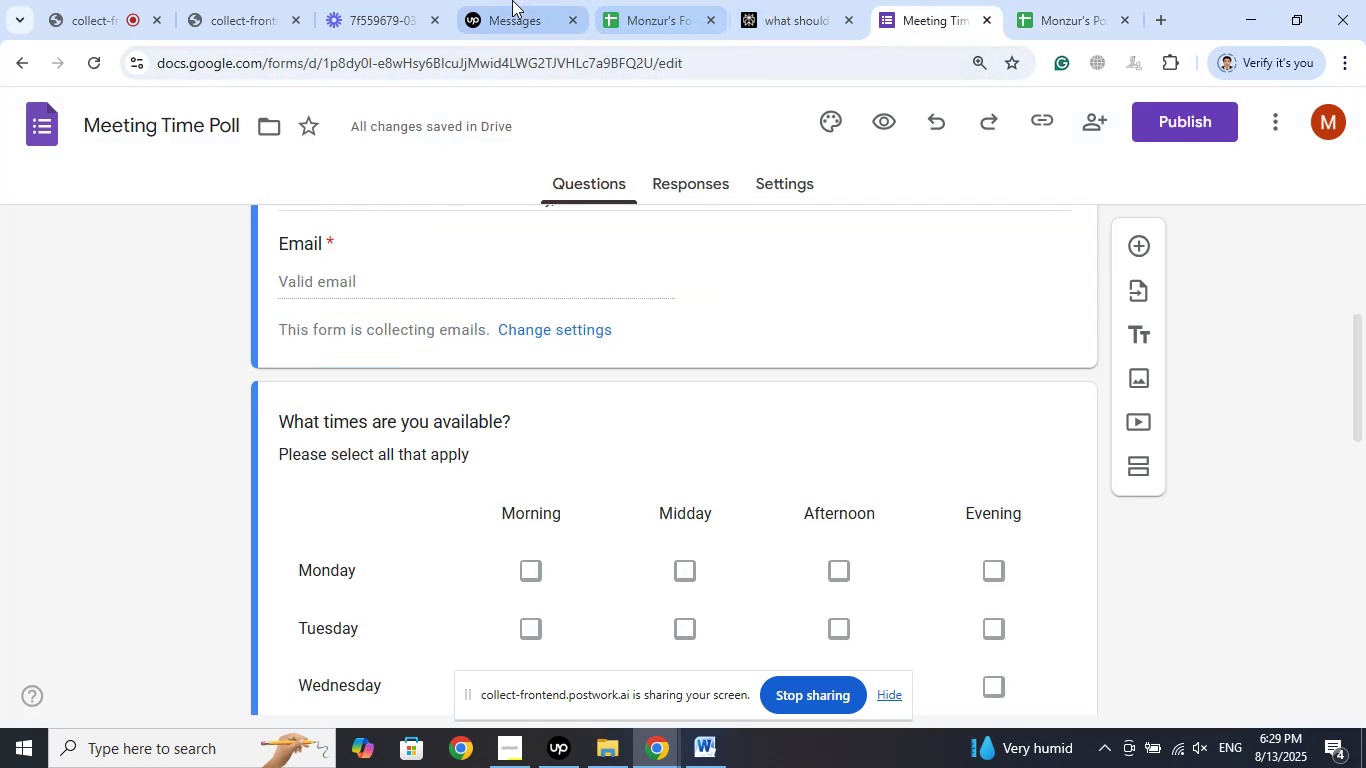 
left_click([364, 0])
 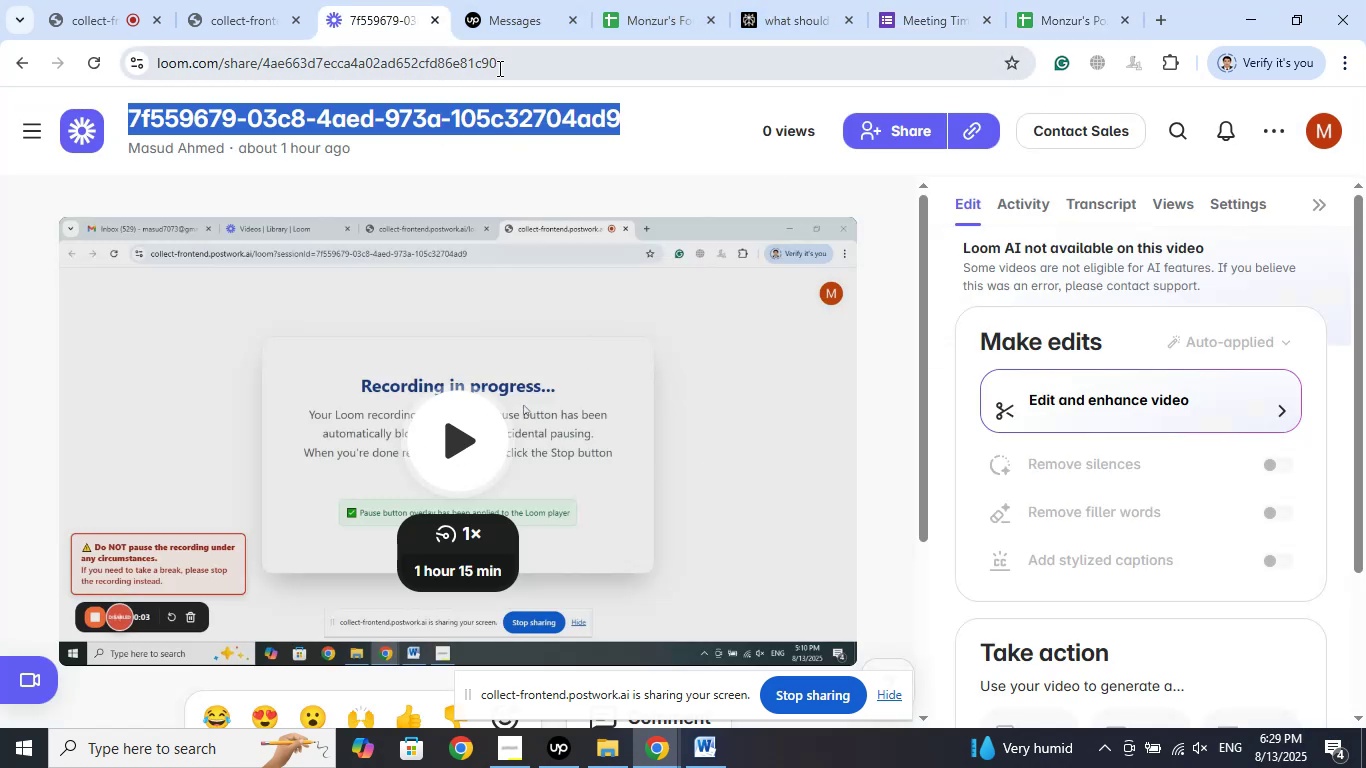 
left_click([499, 61])
 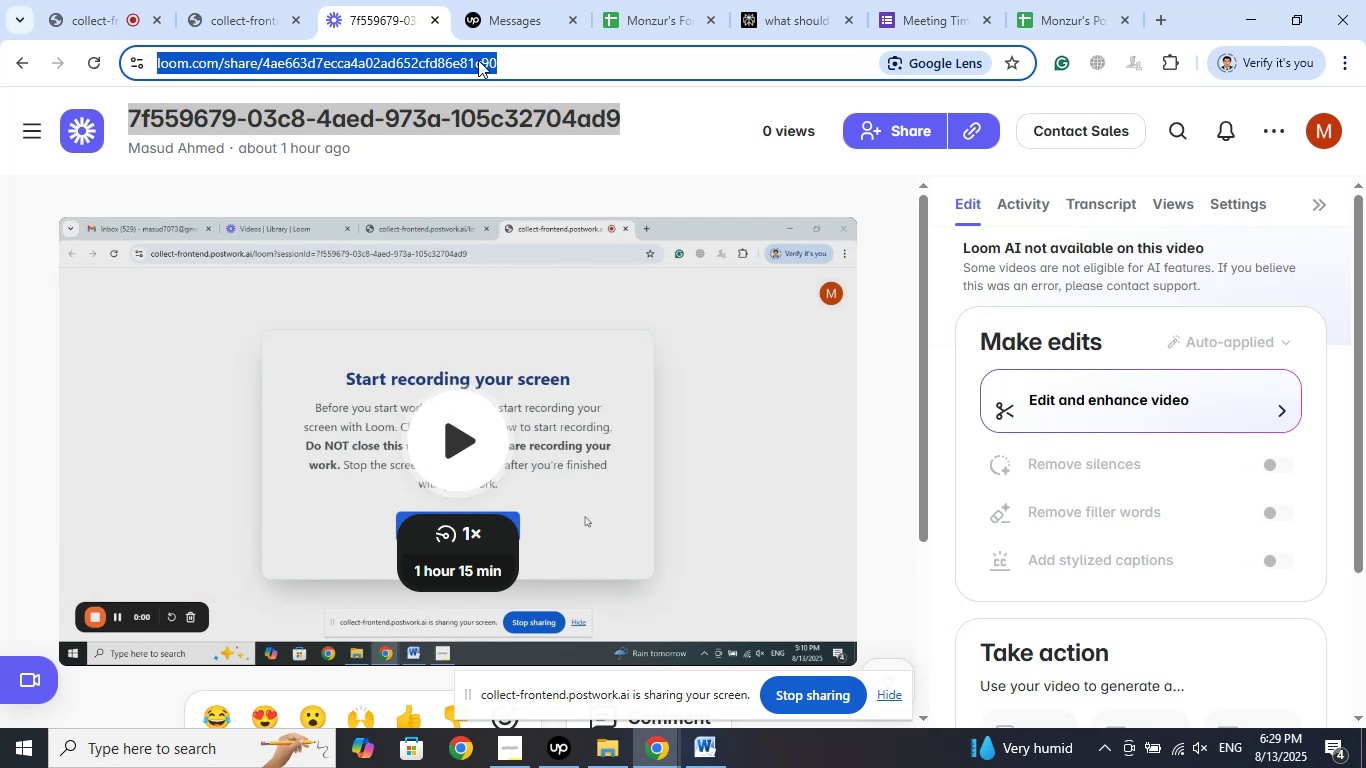 
right_click([478, 60])
 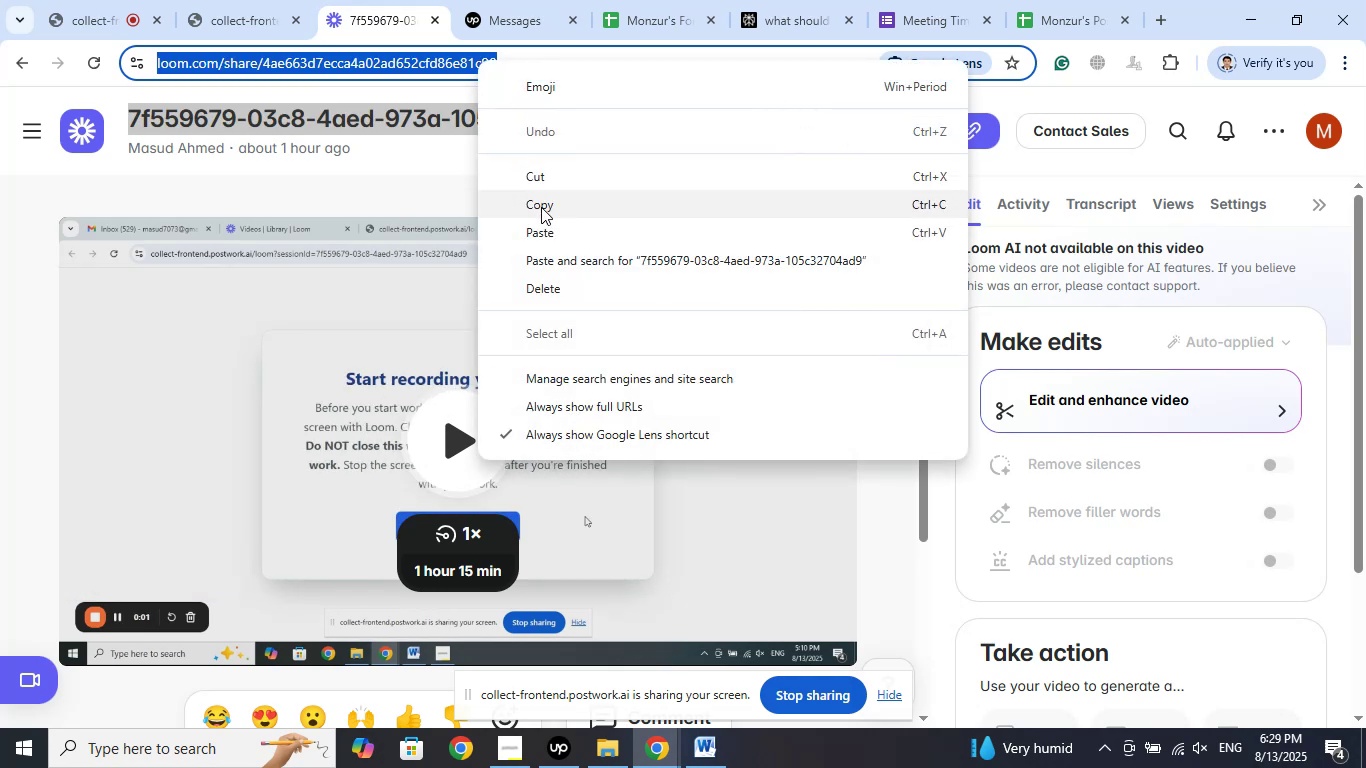 
left_click([541, 207])
 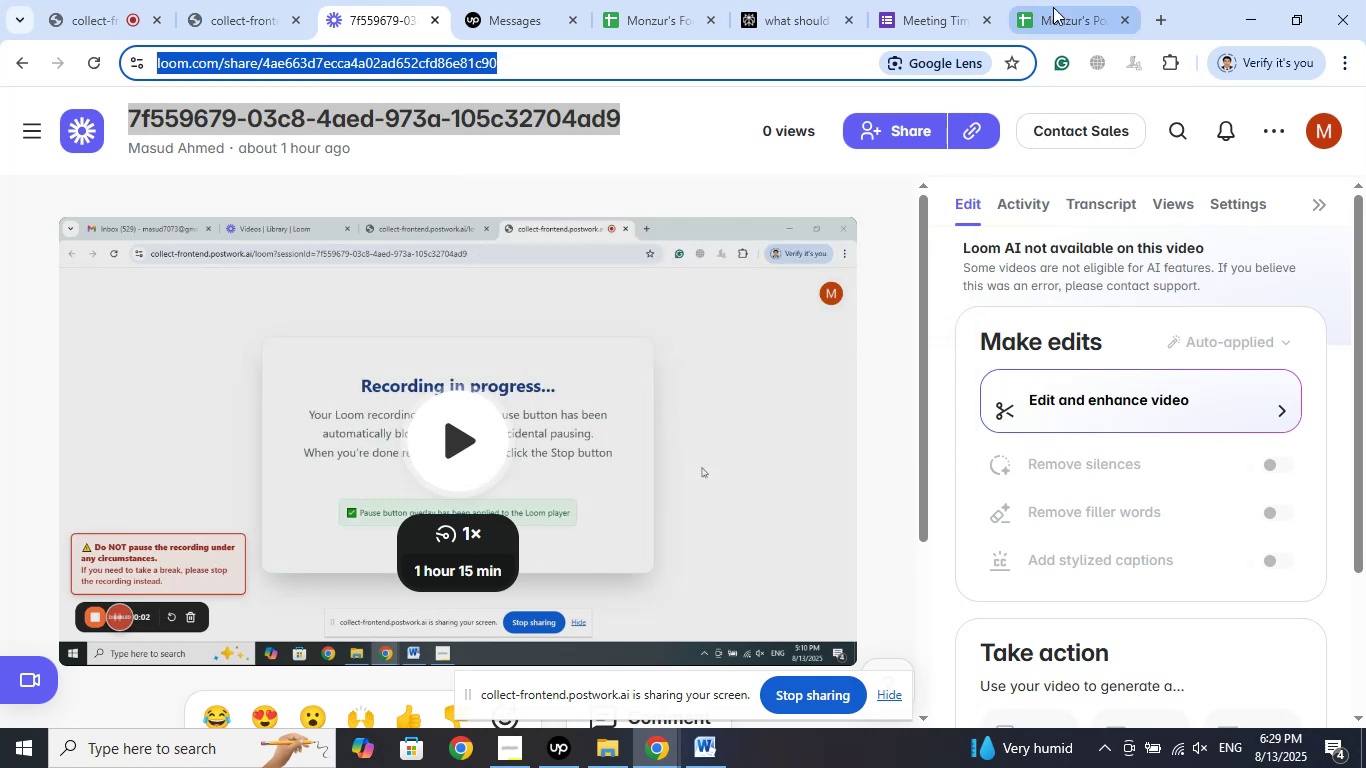 
left_click([1053, 7])
 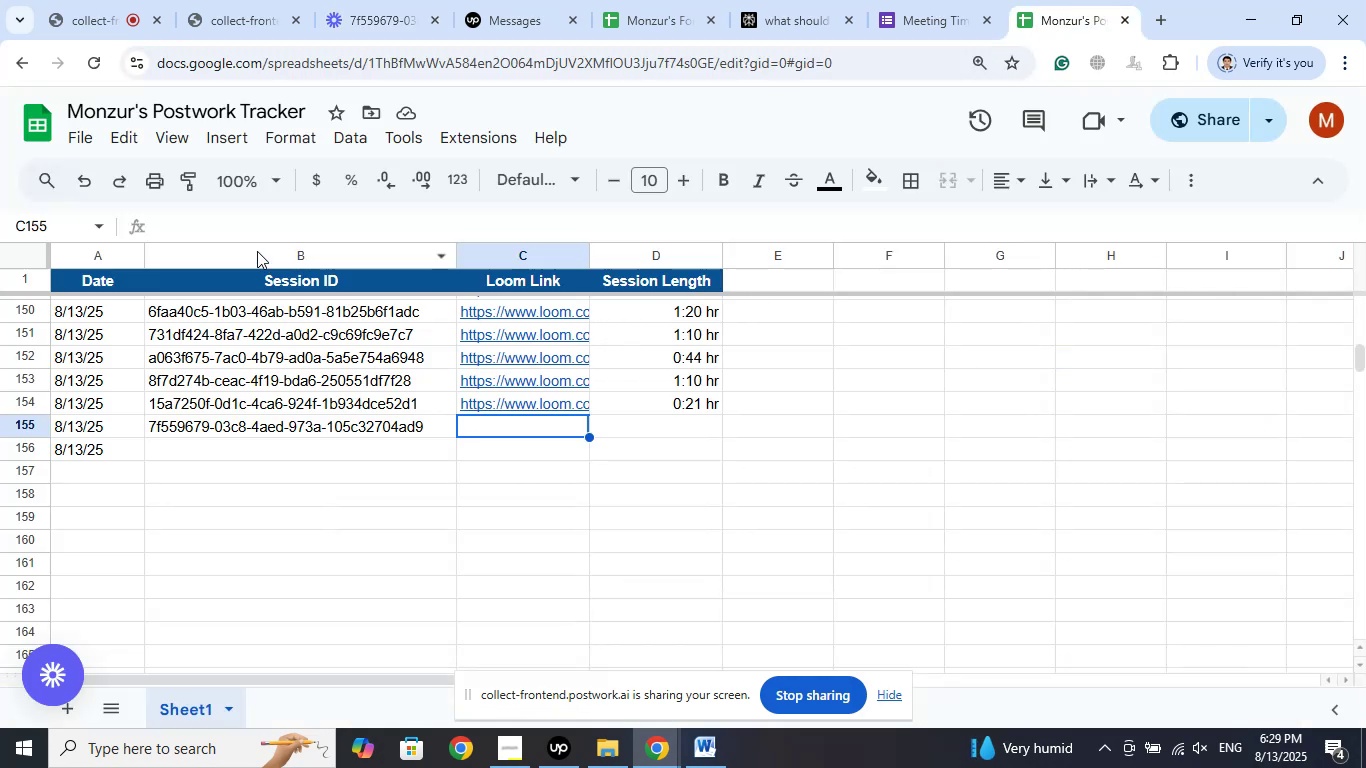 
left_click([230, 230])
 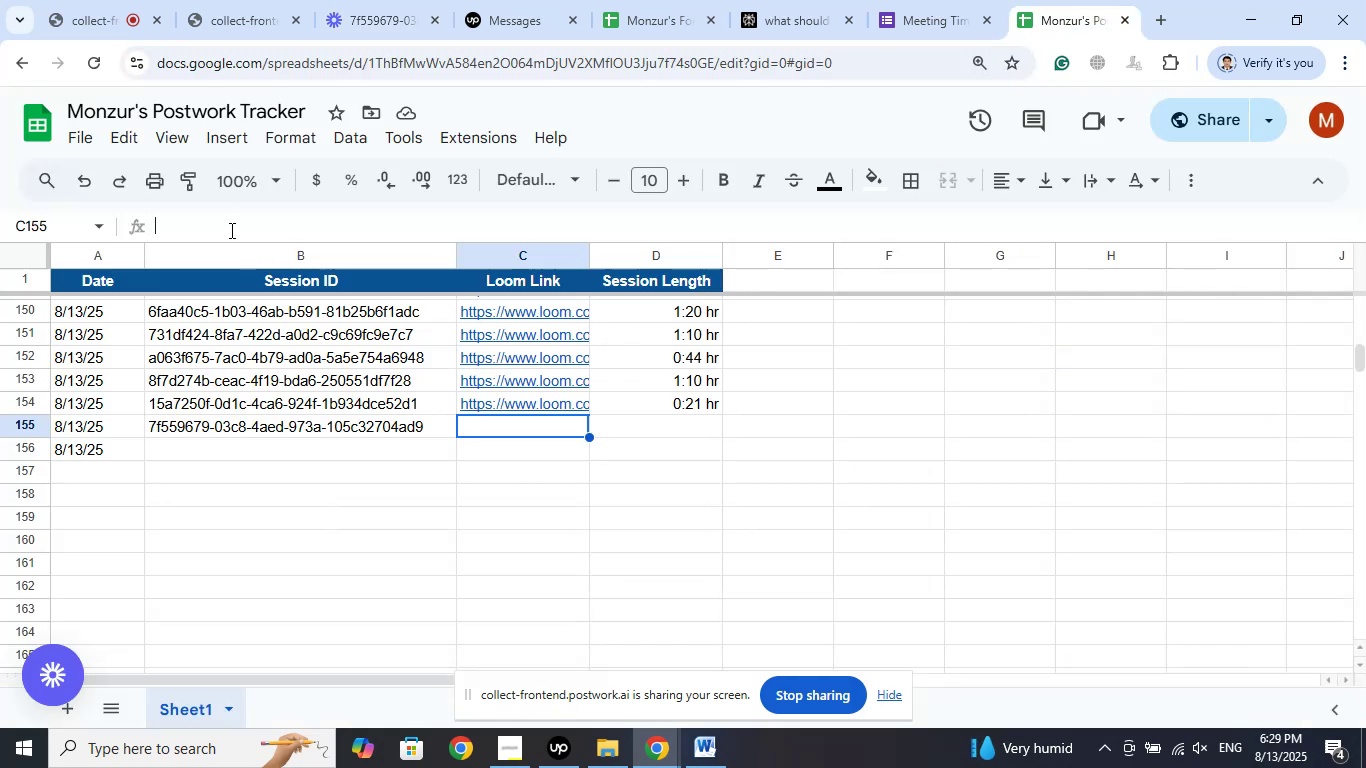 
right_click([230, 230])
 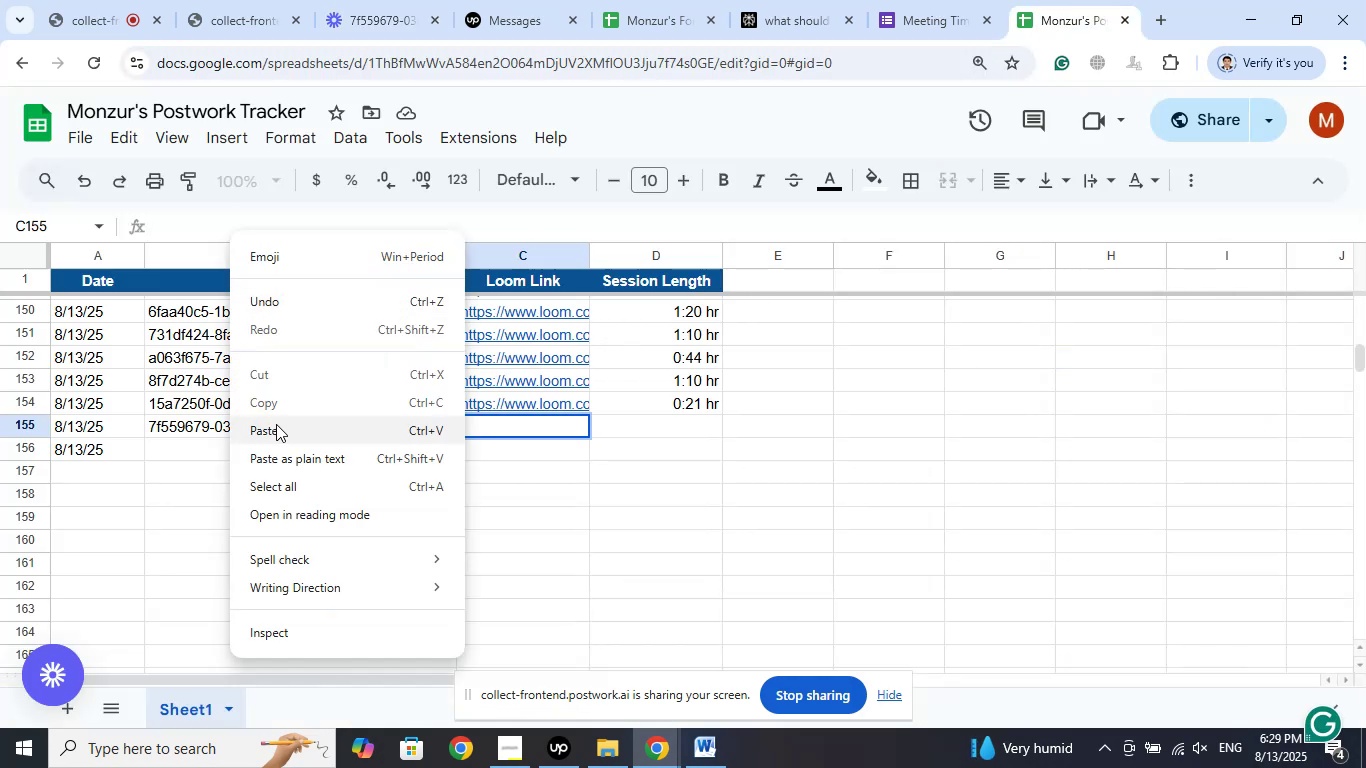 
left_click([276, 425])
 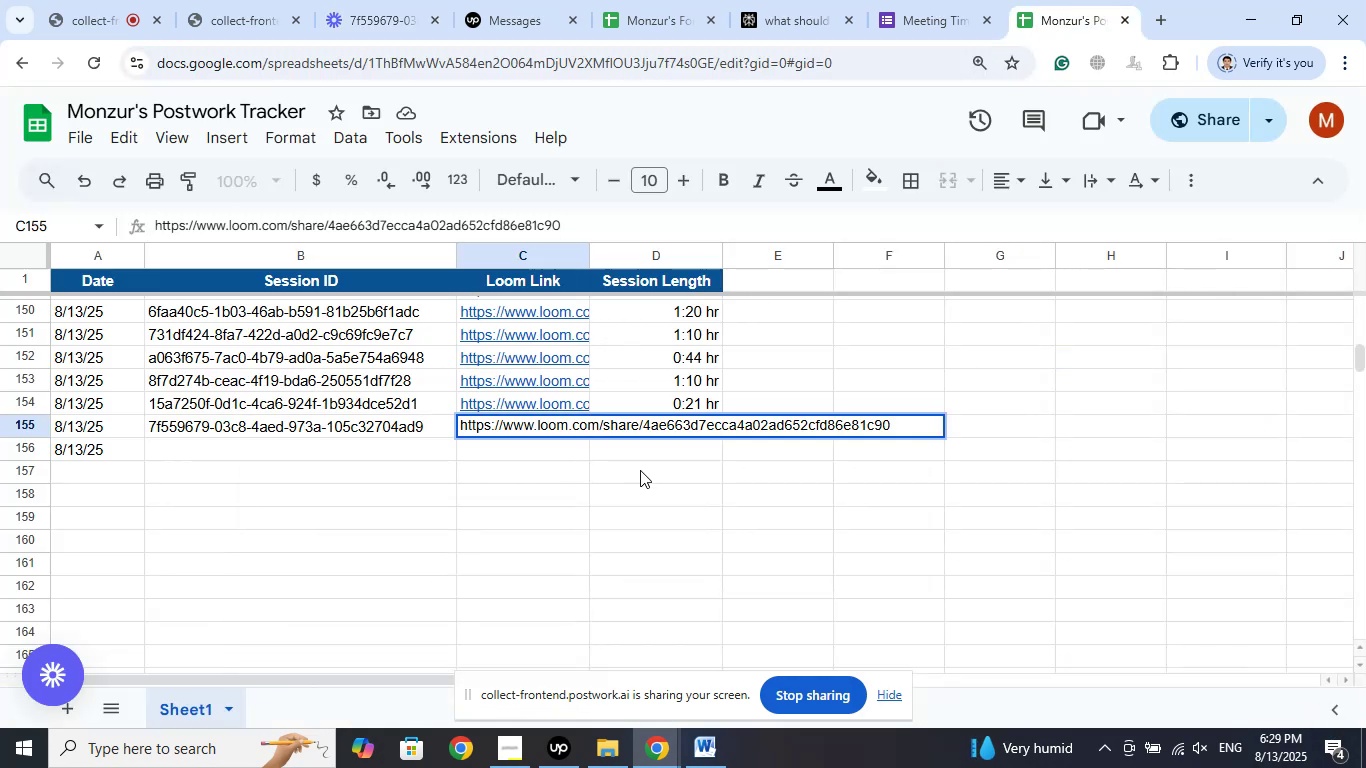 
left_click([640, 470])
 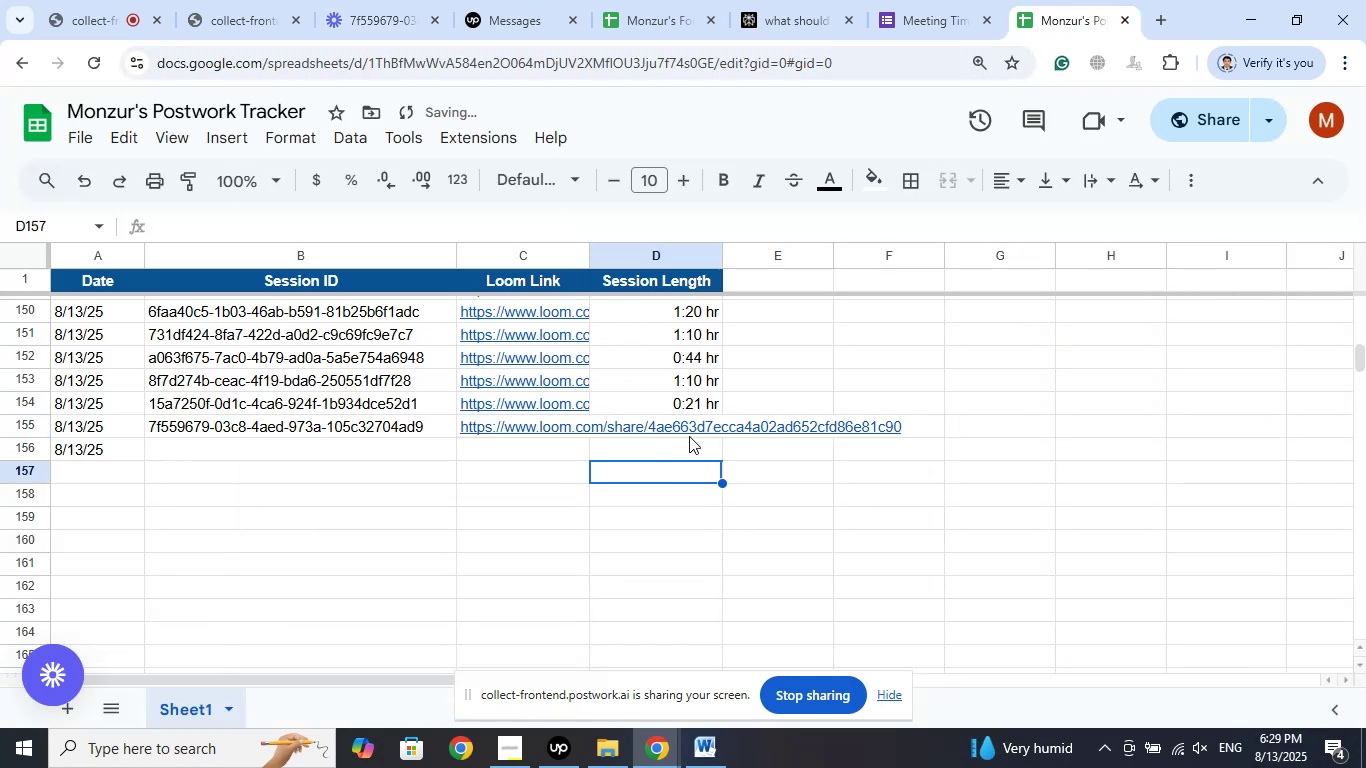 
left_click([690, 428])
 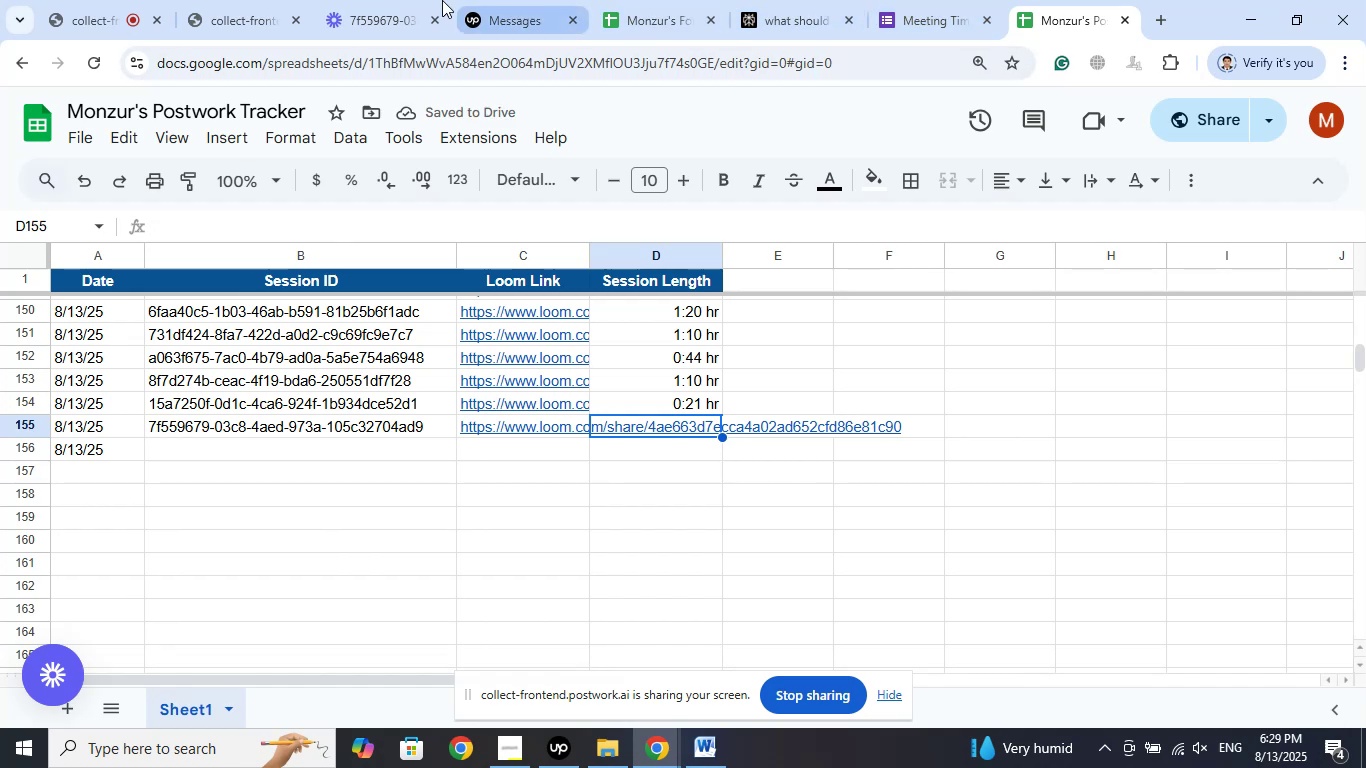 
left_click([405, 0])
 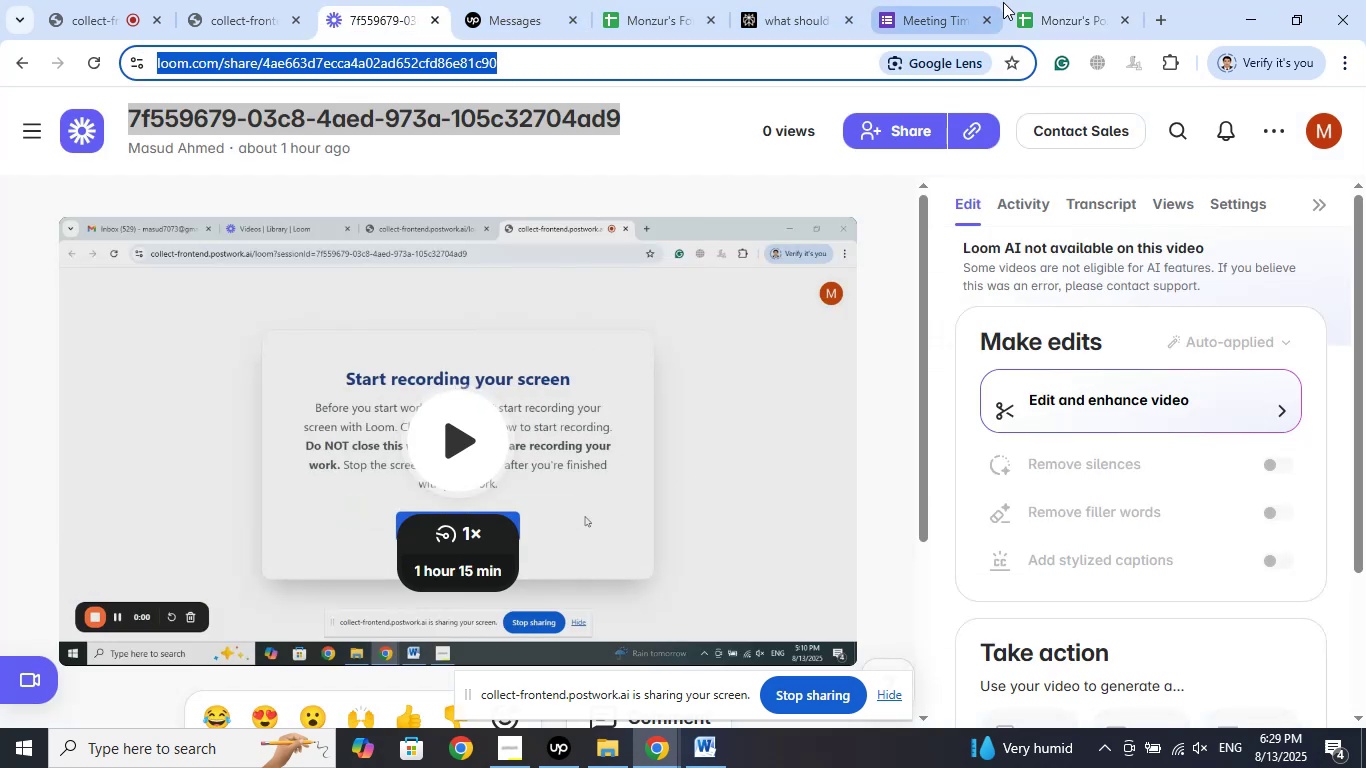 
left_click([1092, 11])
 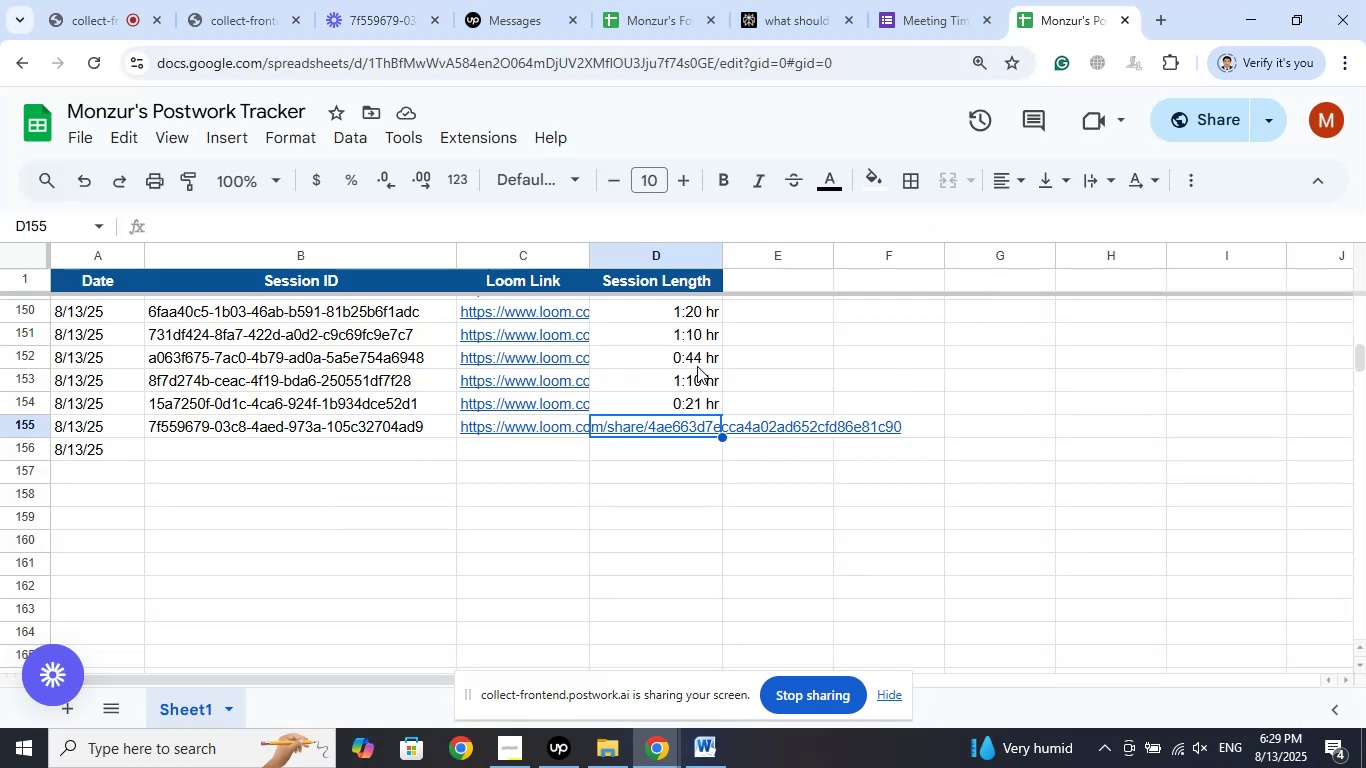 
right_click([685, 335])
 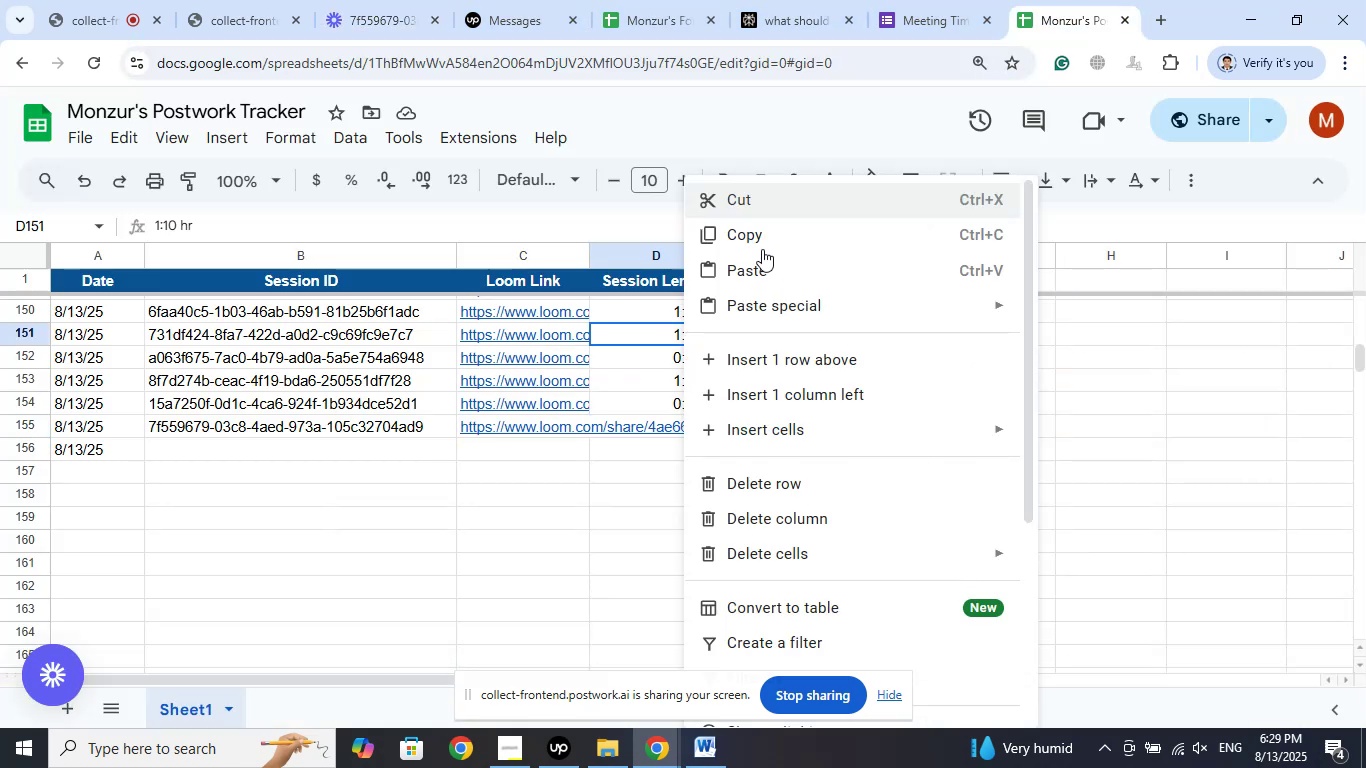 
left_click([755, 228])
 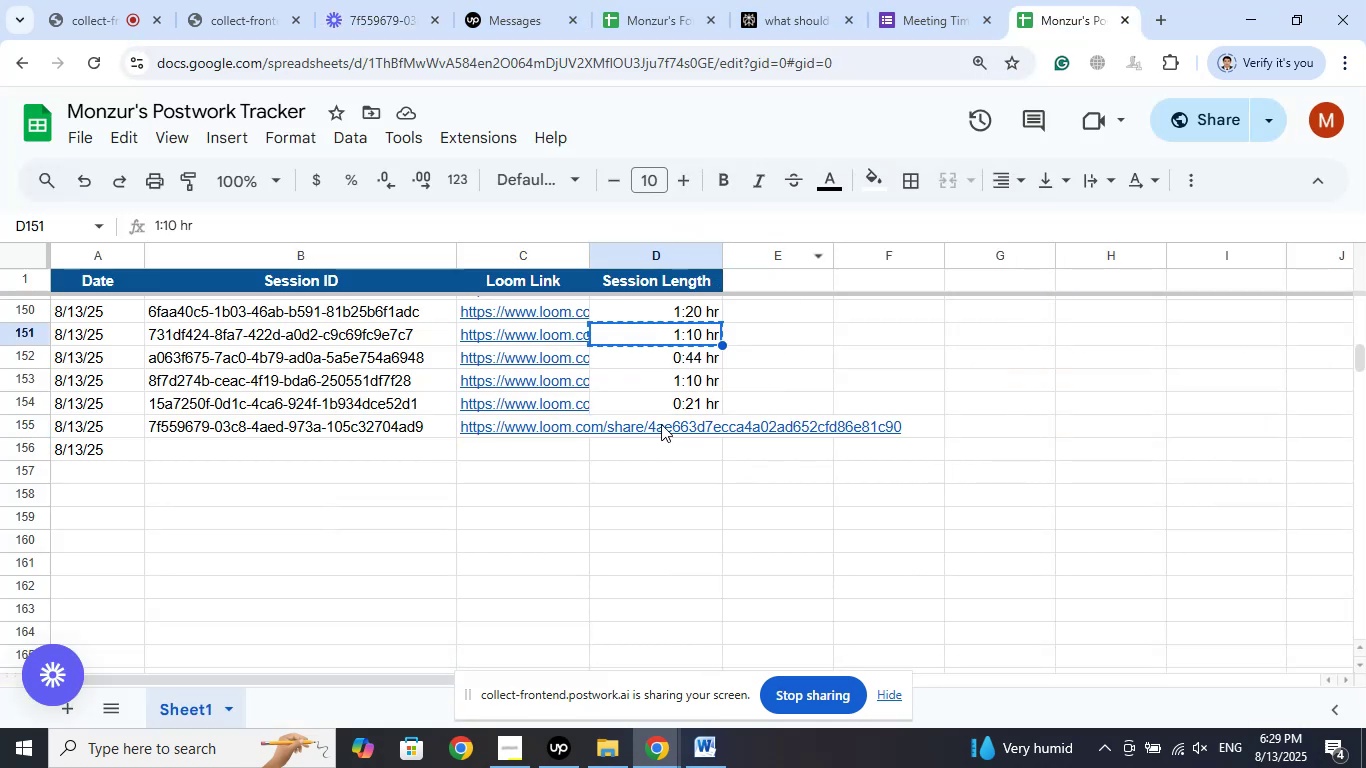 
right_click([661, 424])
 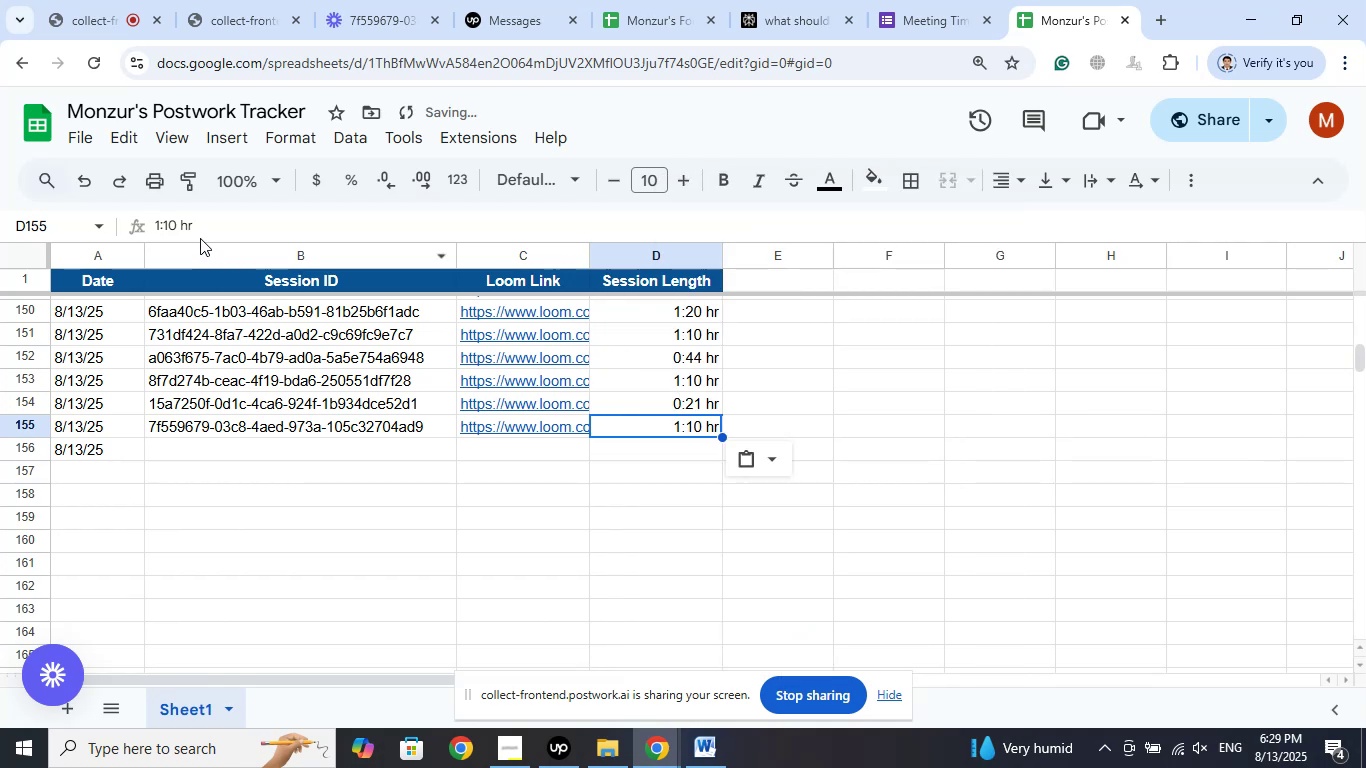 
left_click([175, 225])
 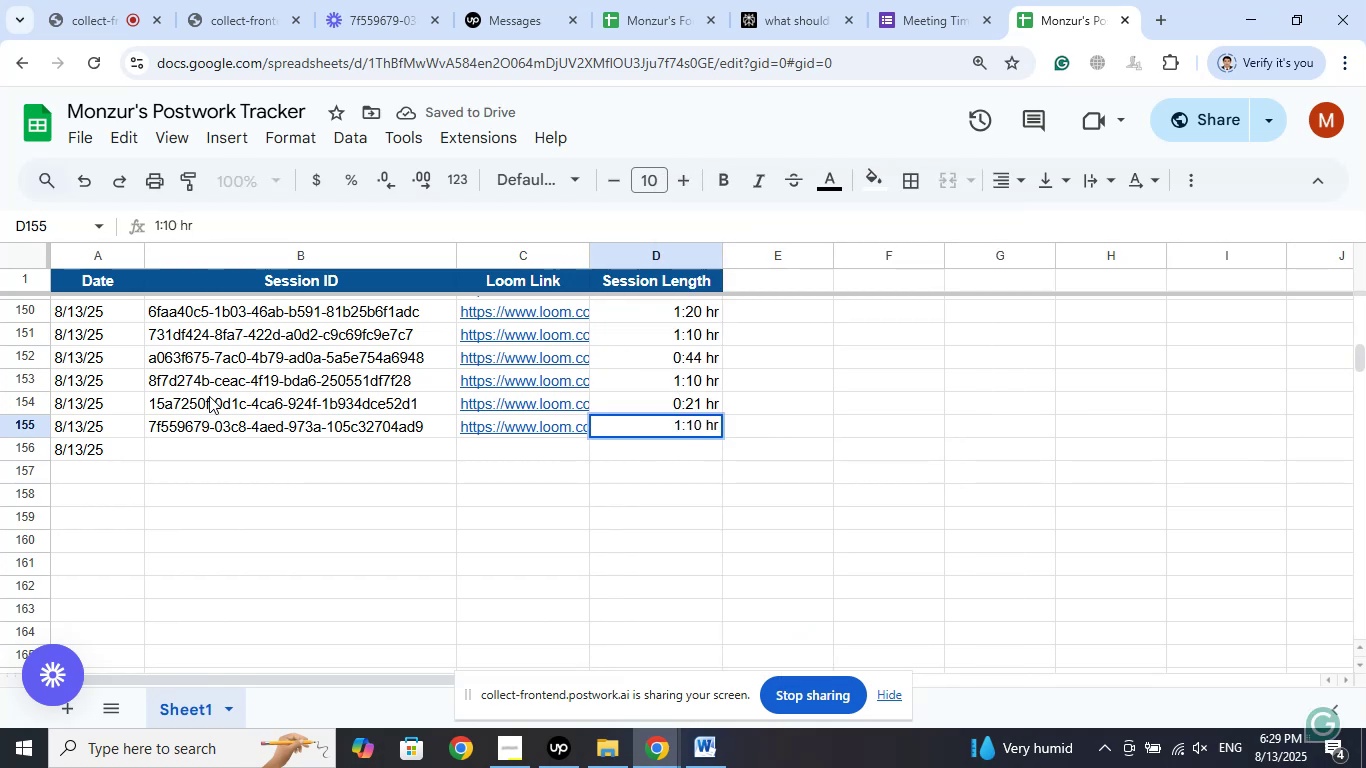 
key(Backspace)
 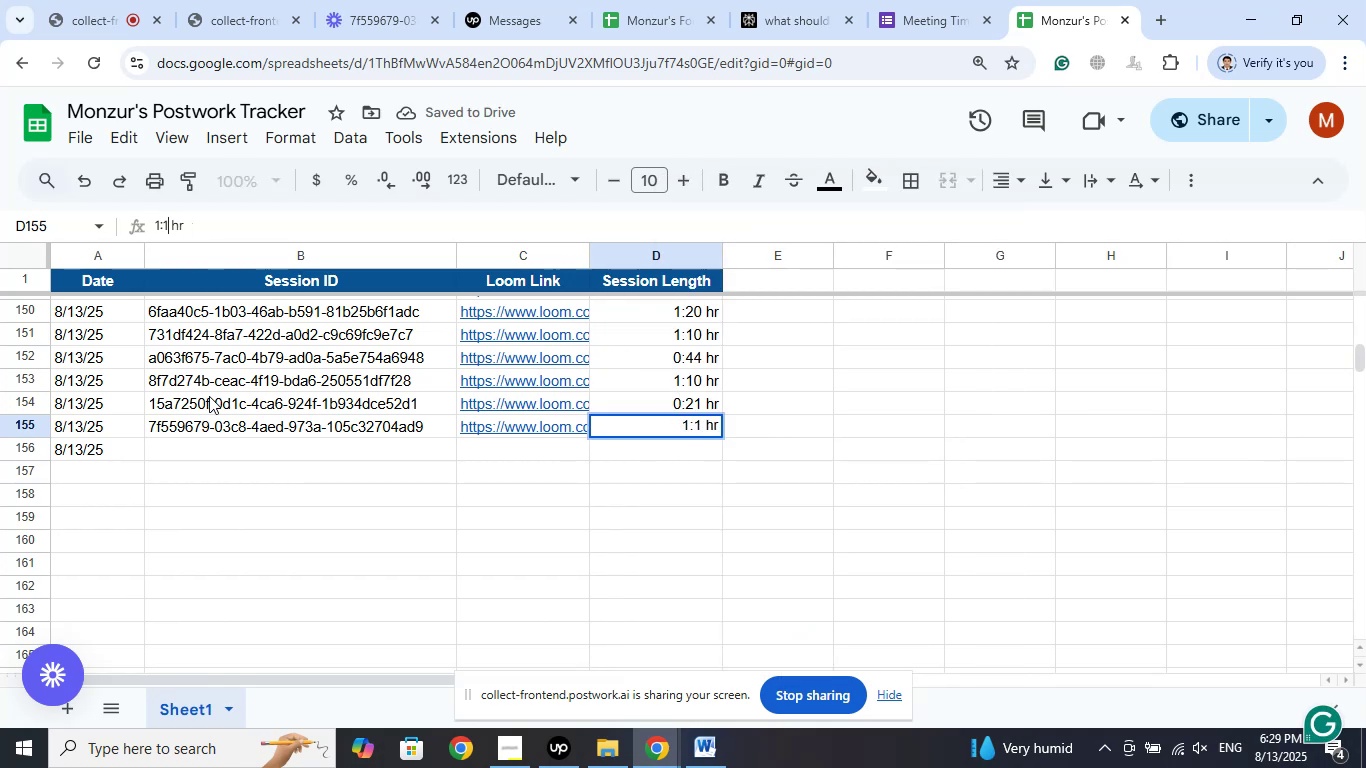 
key(Numpad5)
 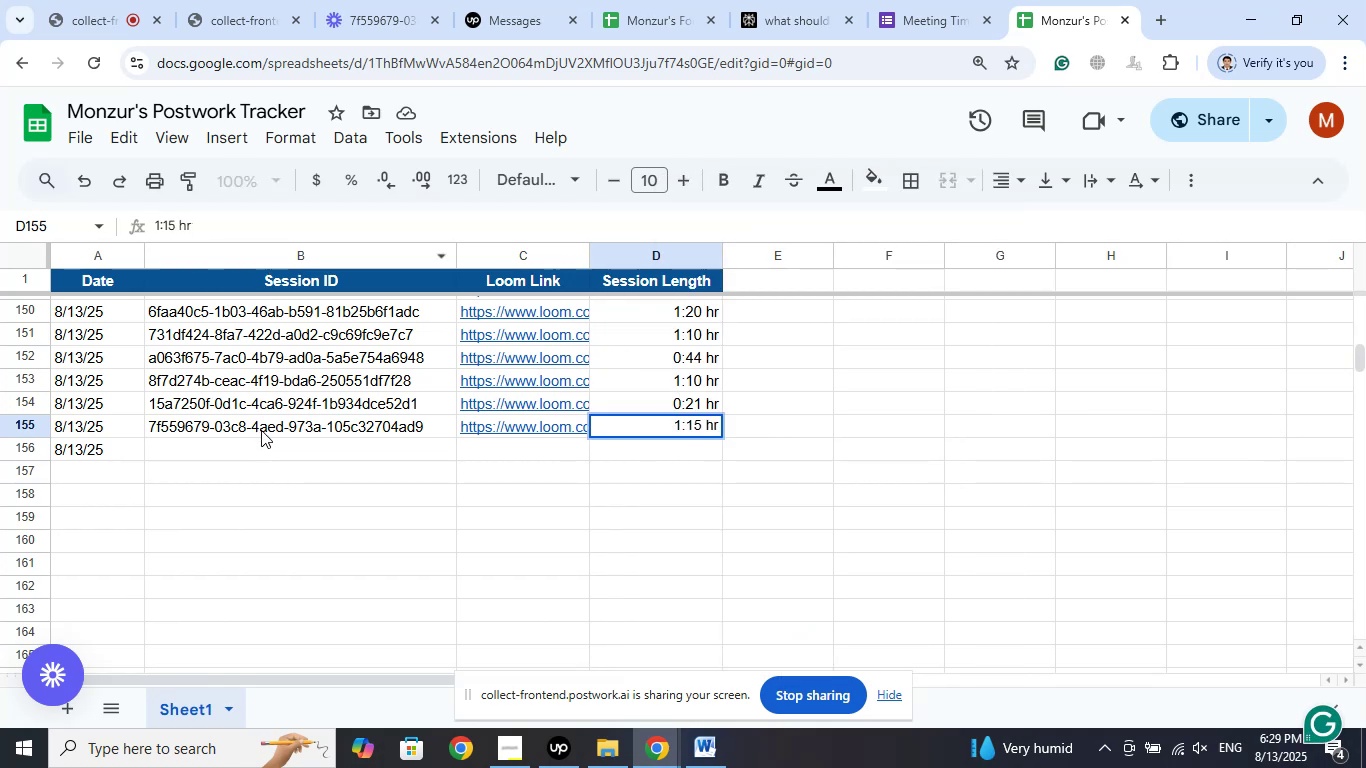 
left_click([259, 444])
 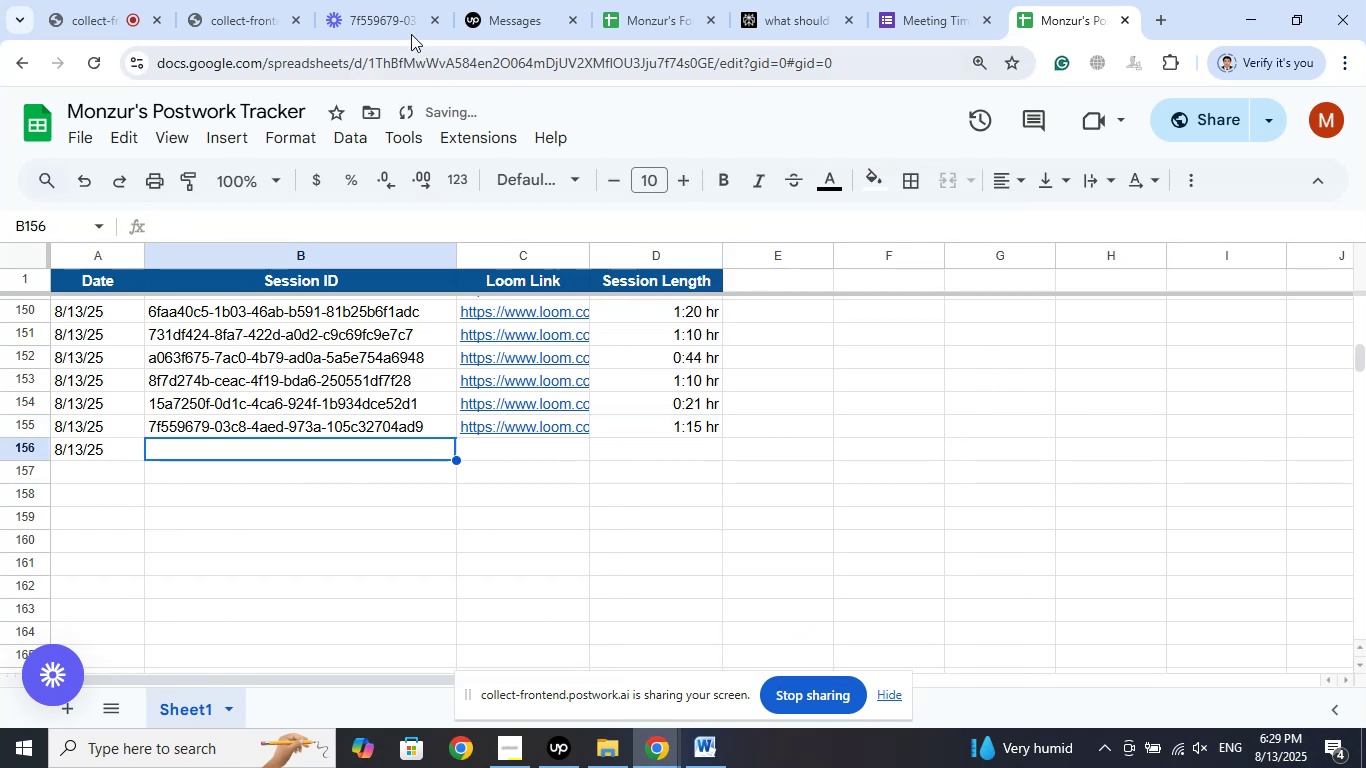 
left_click([389, 0])
 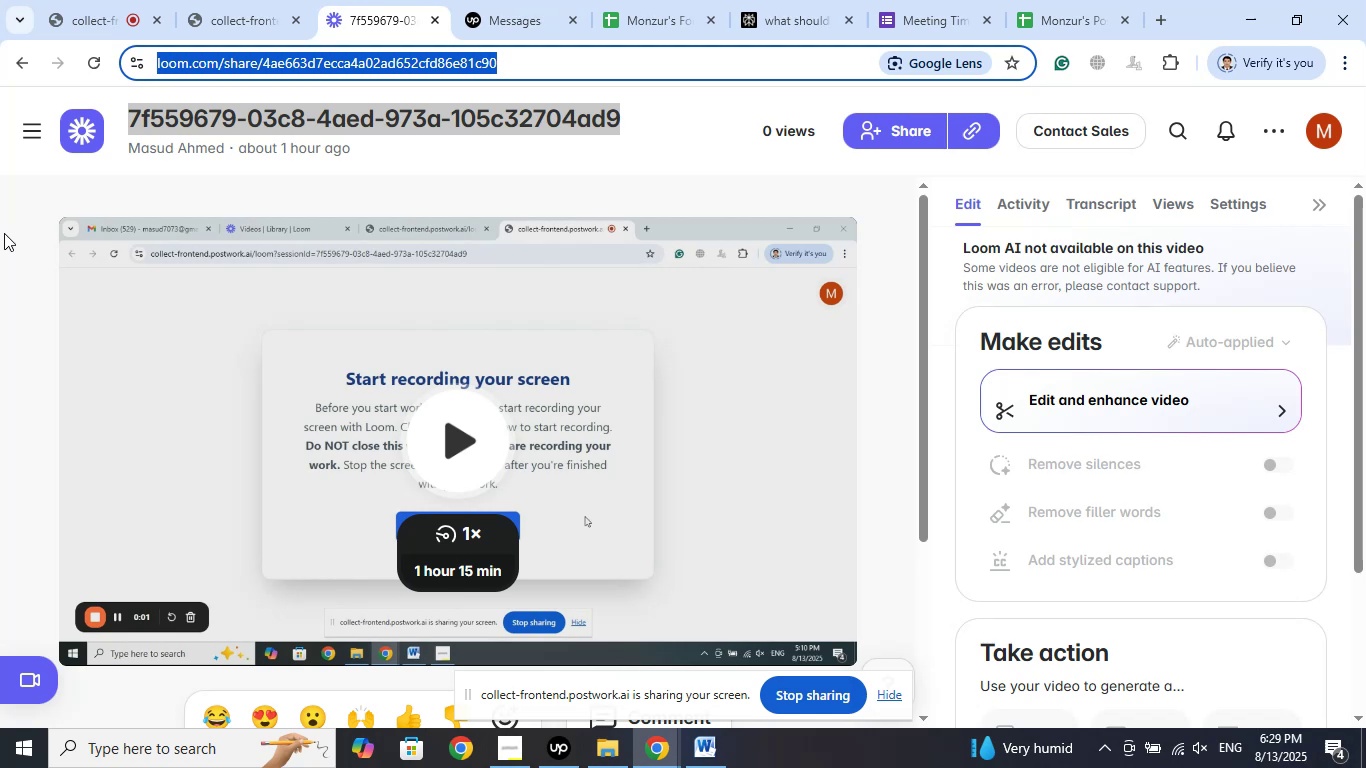 
left_click([15, 207])
 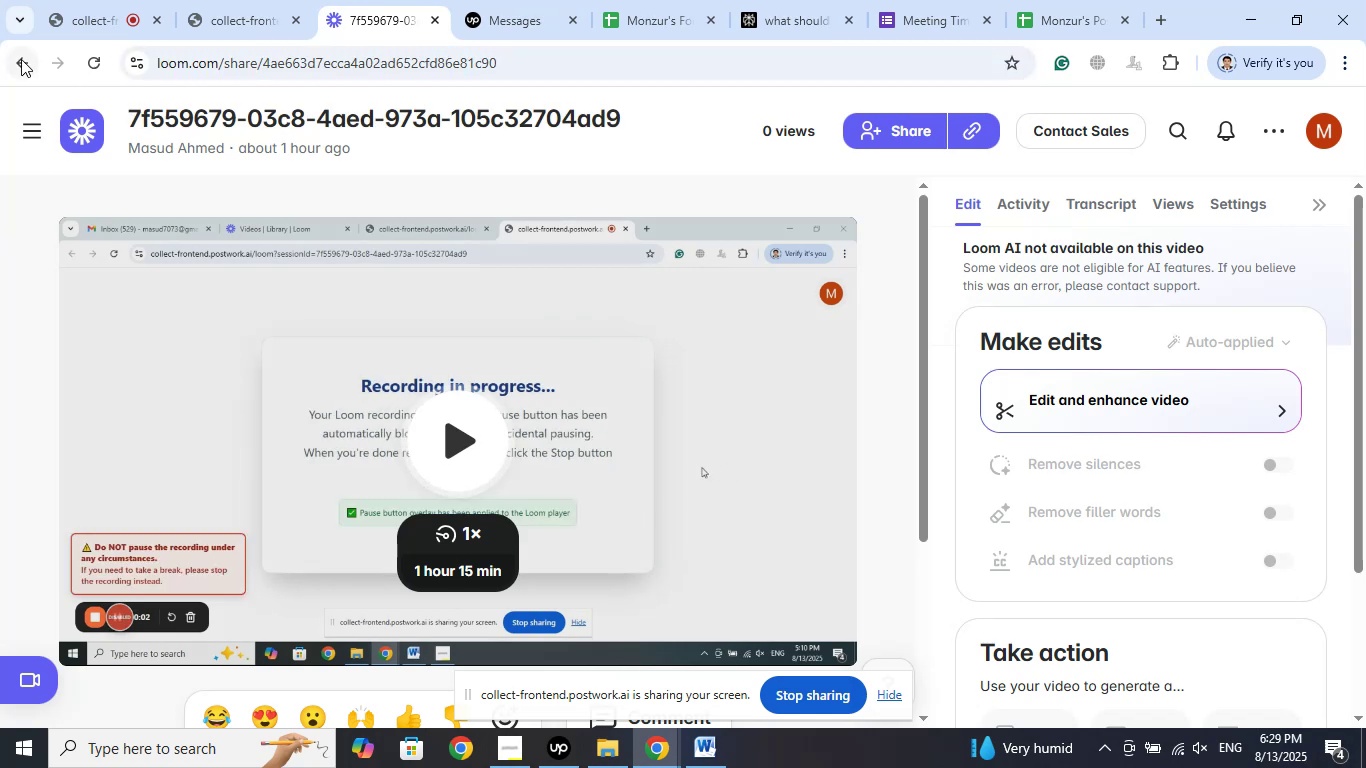 
left_click([21, 59])
 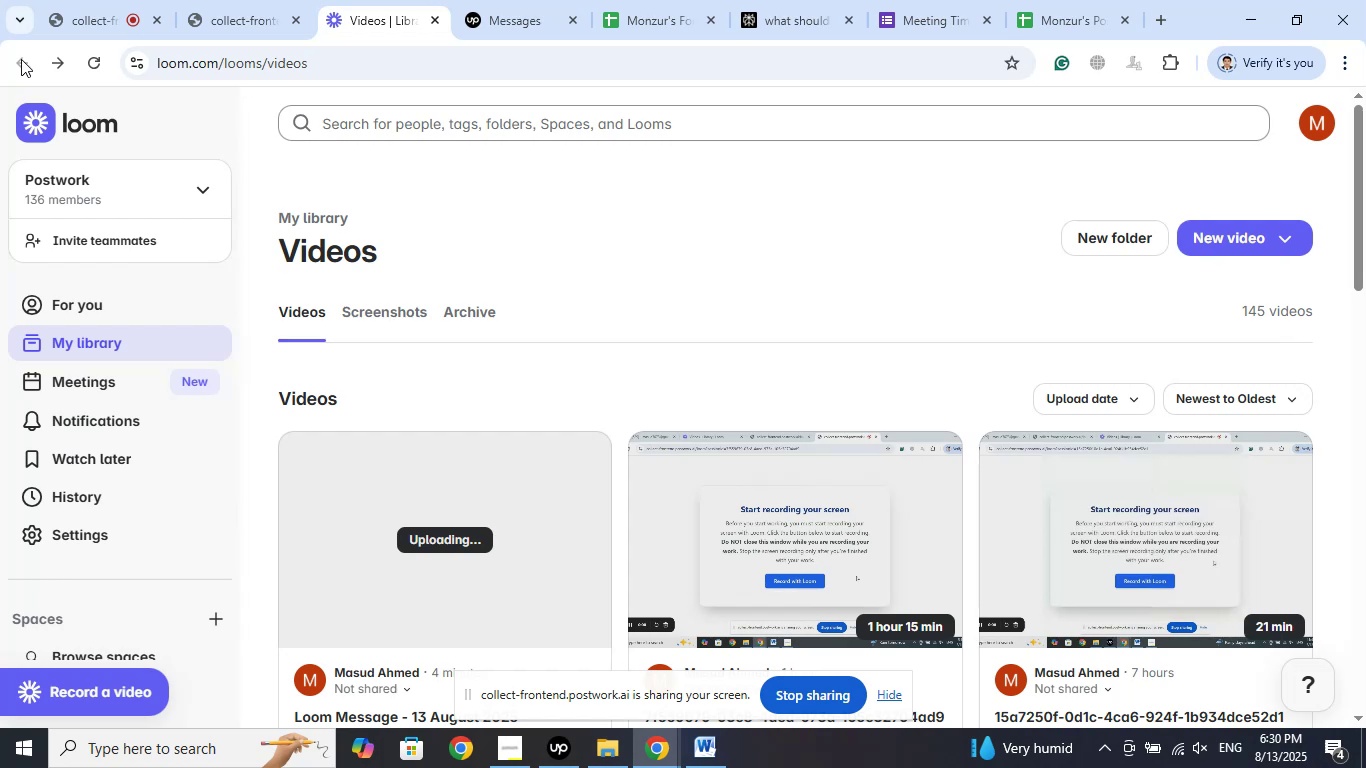 
wait(30.91)
 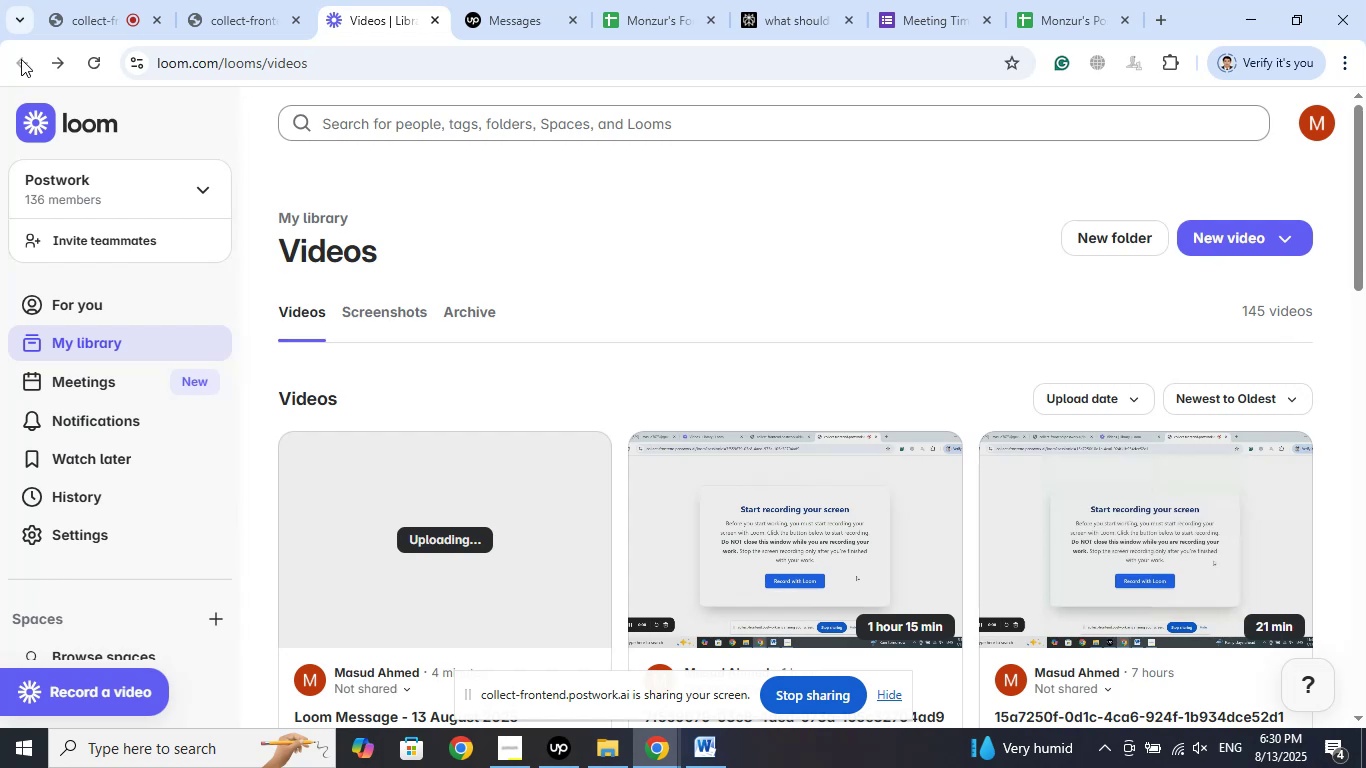 
left_click([92, 0])
 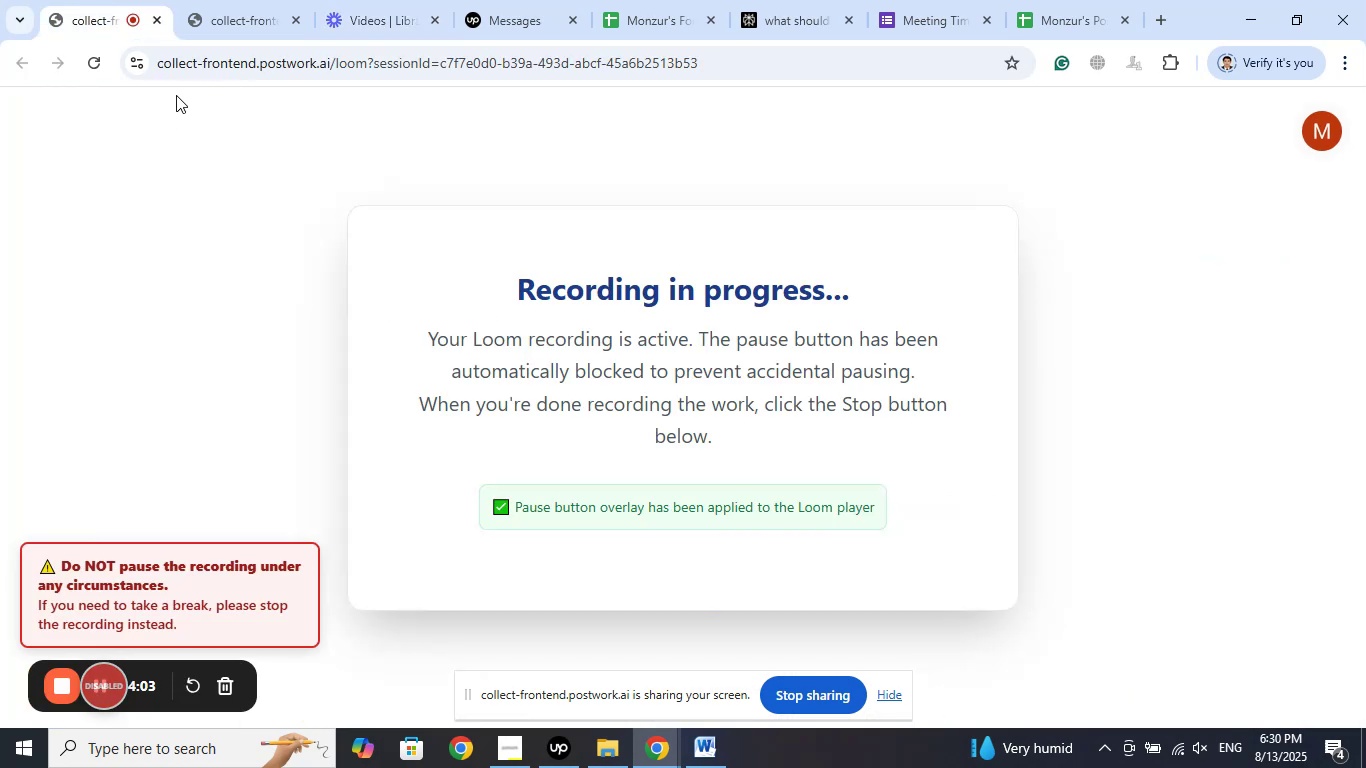 
left_click([248, 0])
 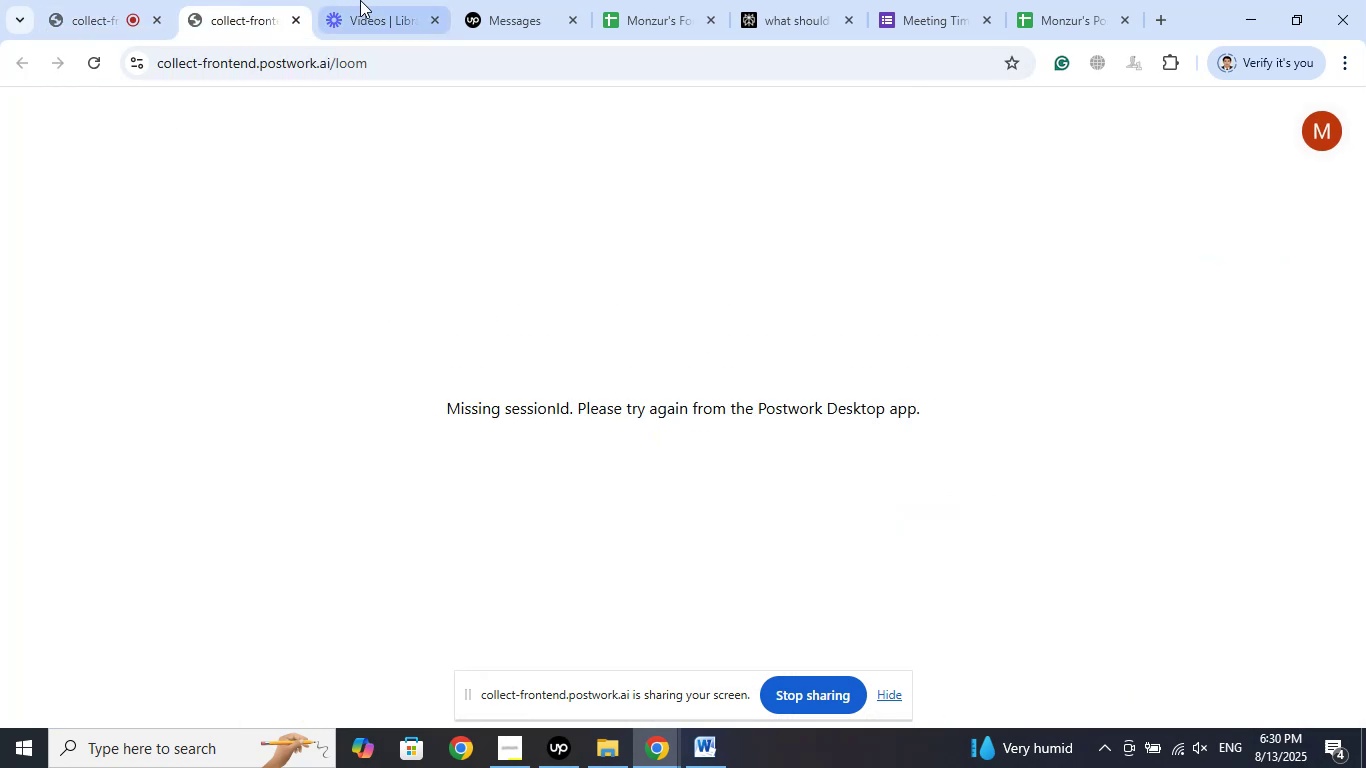 
left_click([360, 0])
 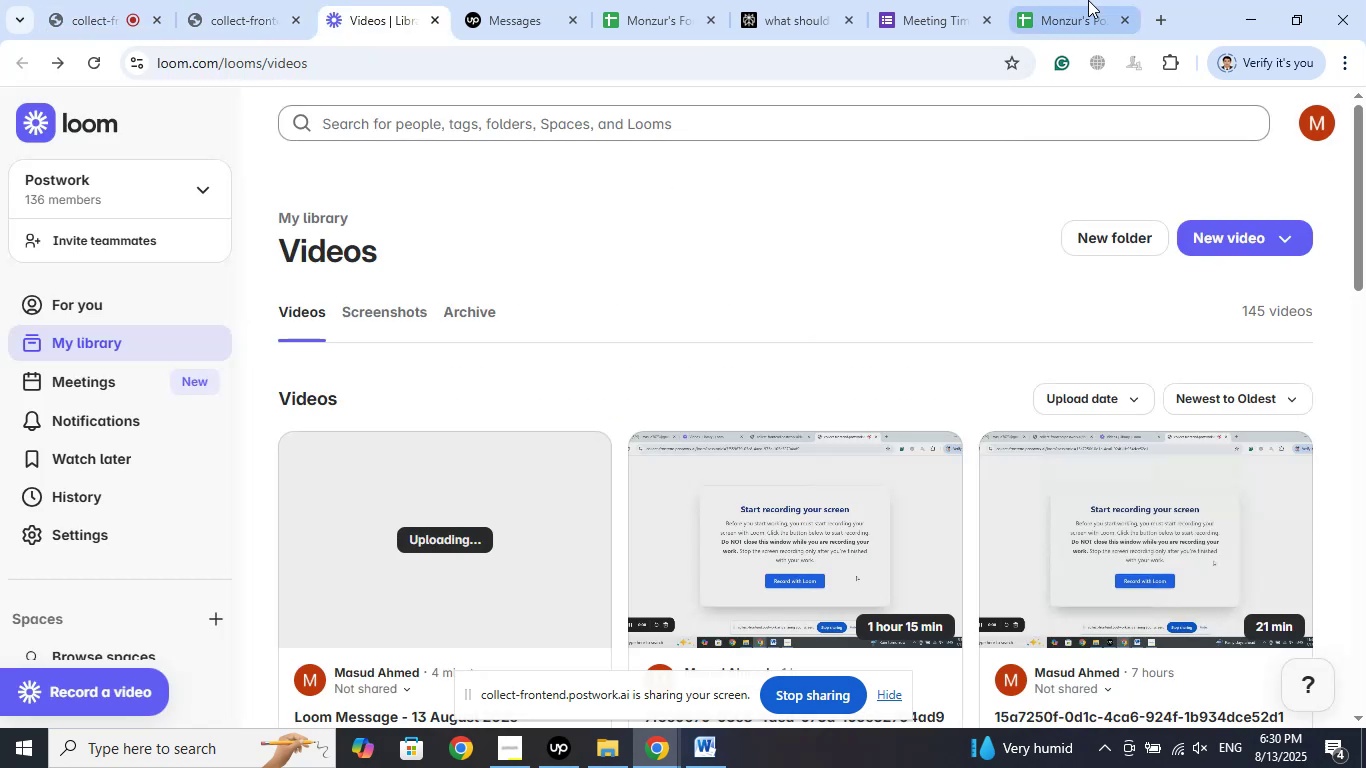 
left_click([1088, 0])
 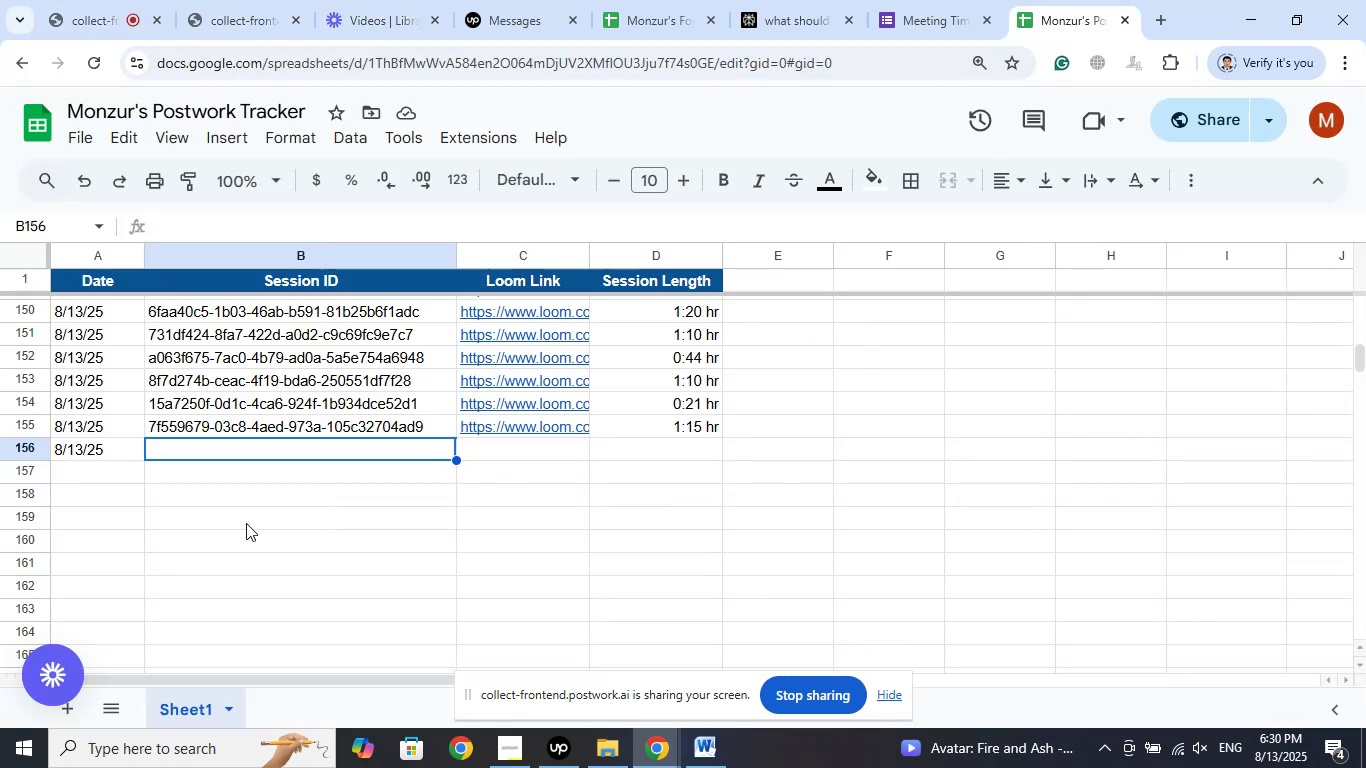 
right_click([95, 450])
 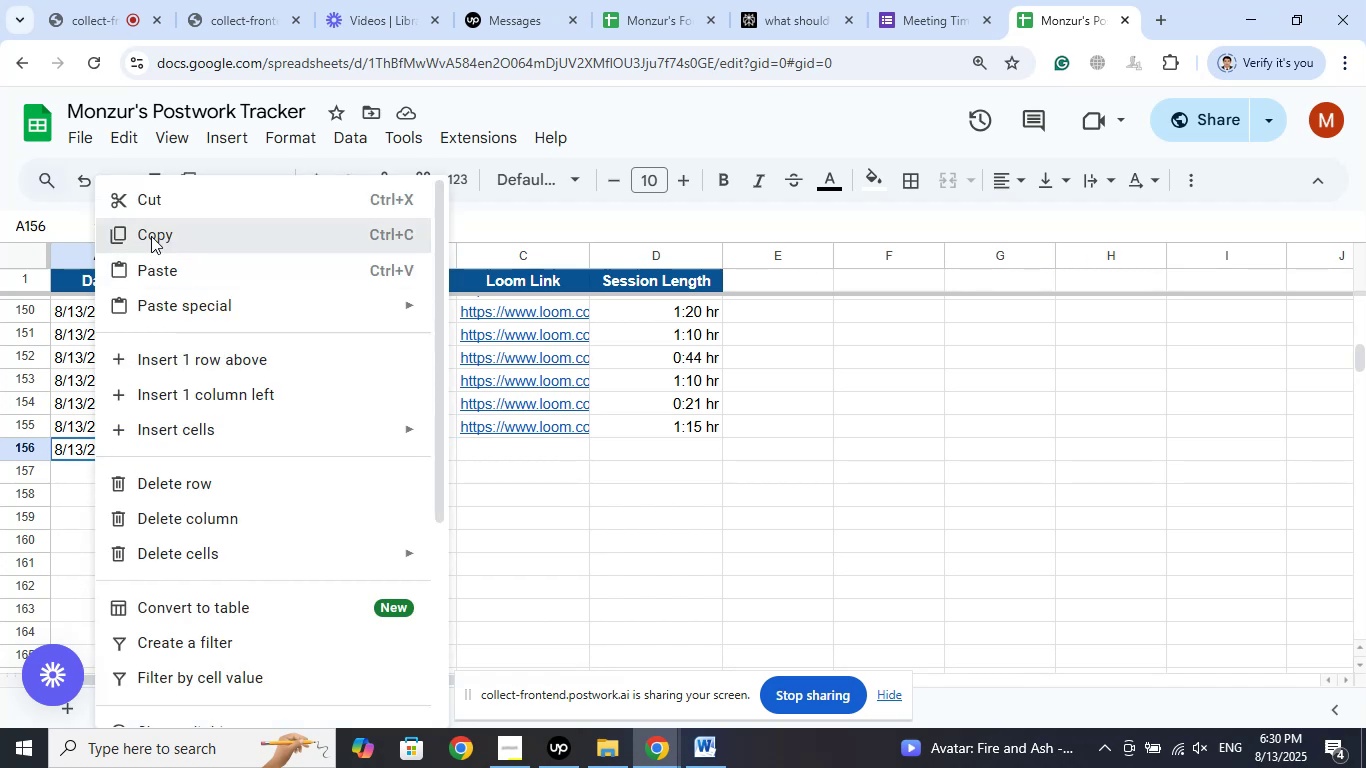 
scroll: coordinate [145, 434], scroll_direction: down, amount: 1.0
 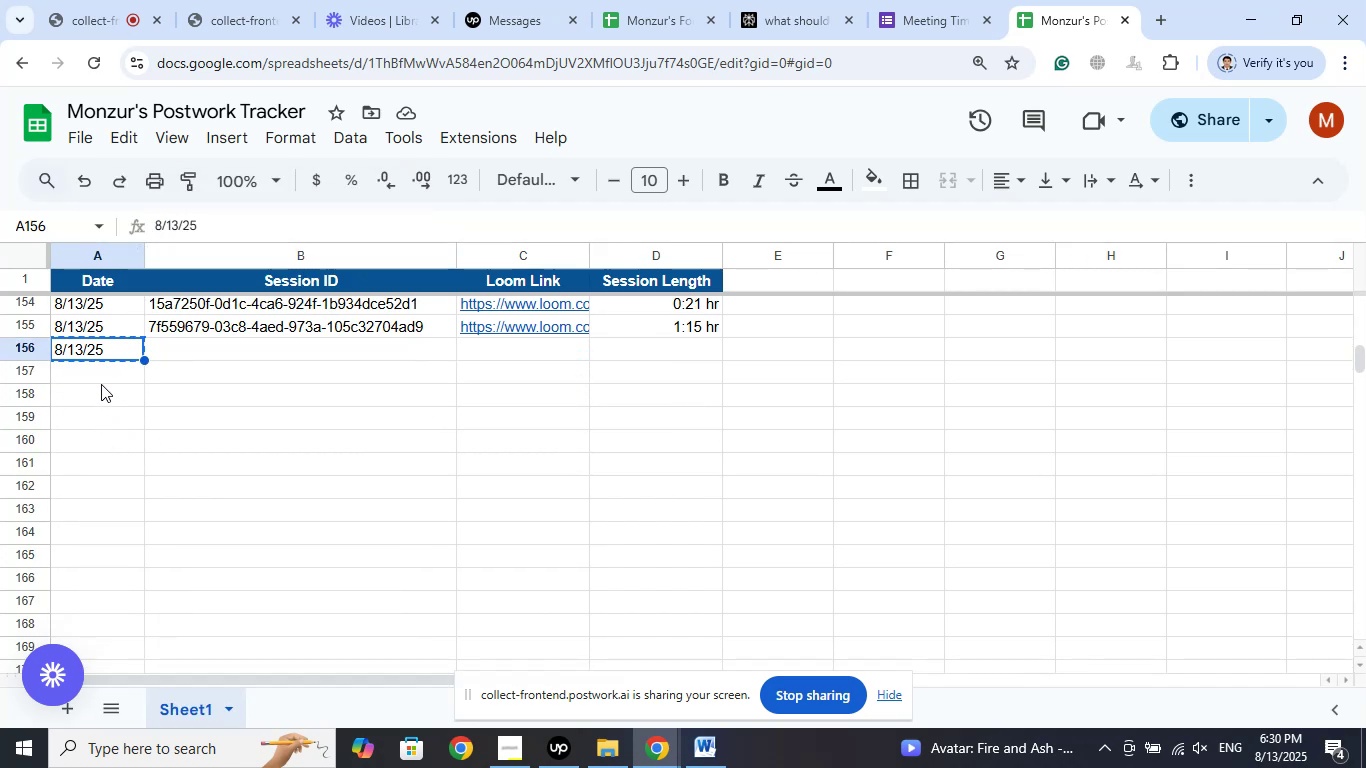 
left_click_drag(start_coordinate=[101, 381], to_coordinate=[86, 513])
 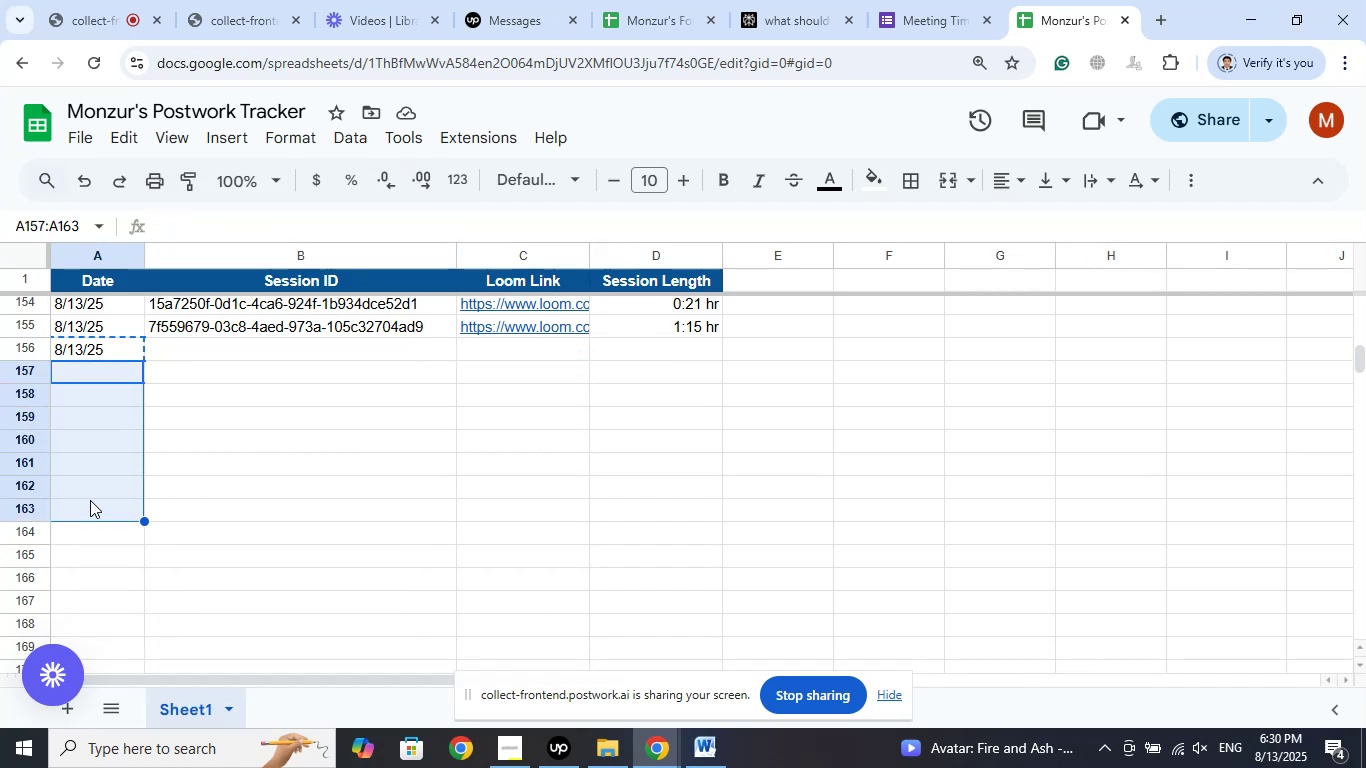 
right_click([90, 500])
 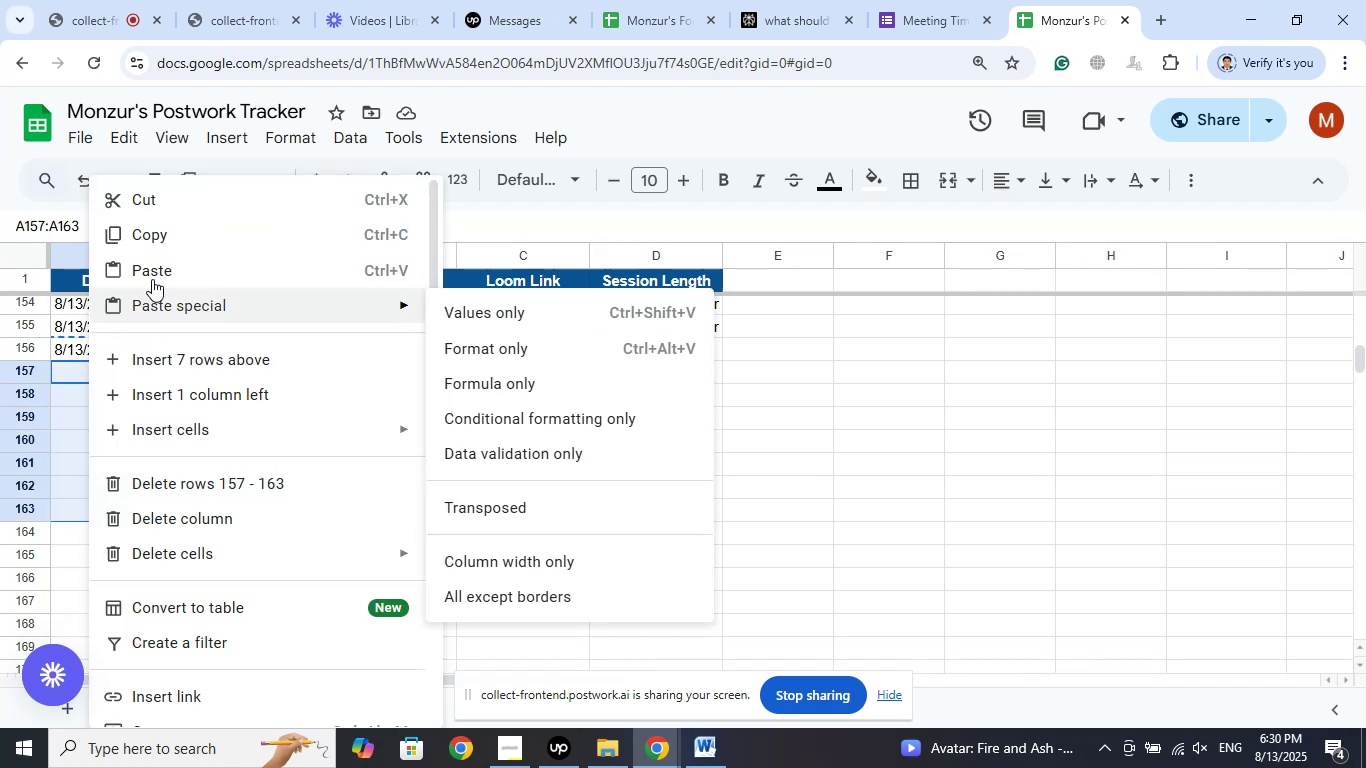 
left_click([152, 275])
 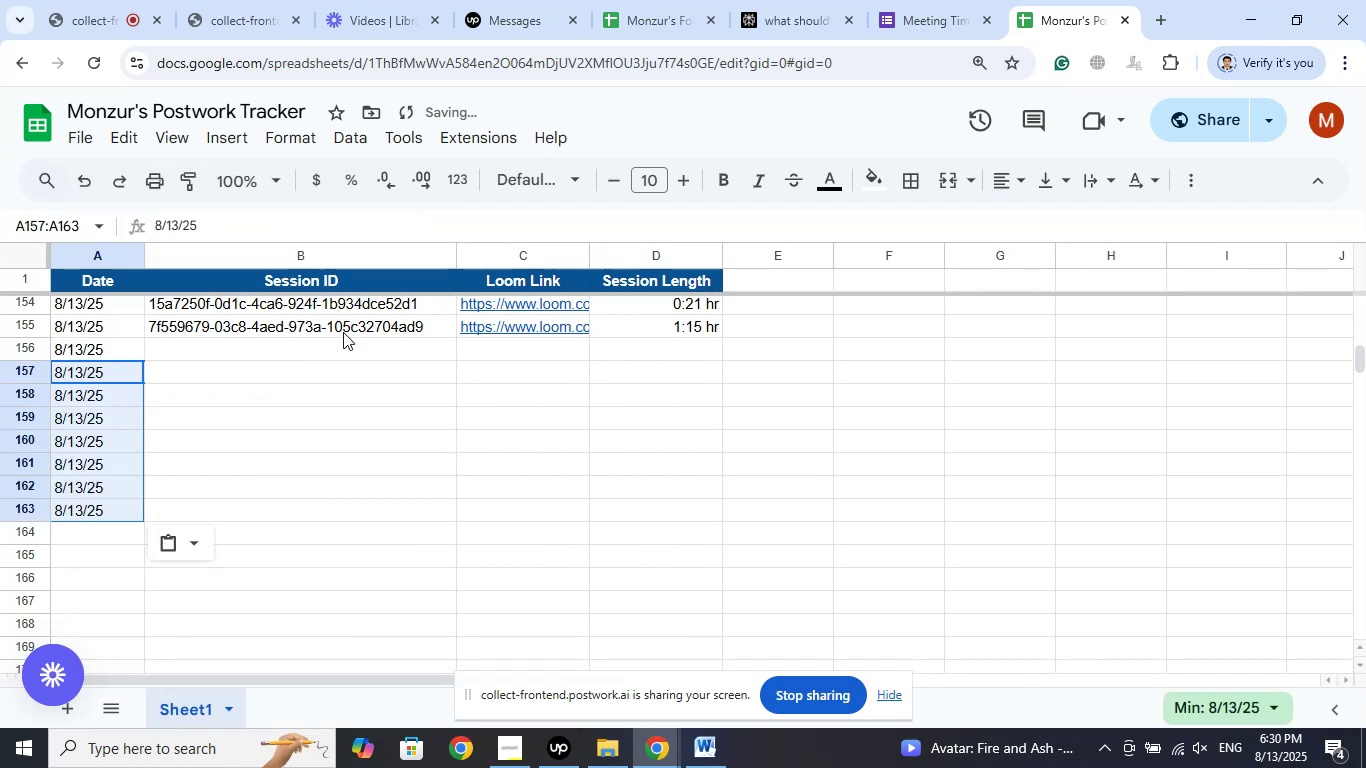 
left_click([325, 351])
 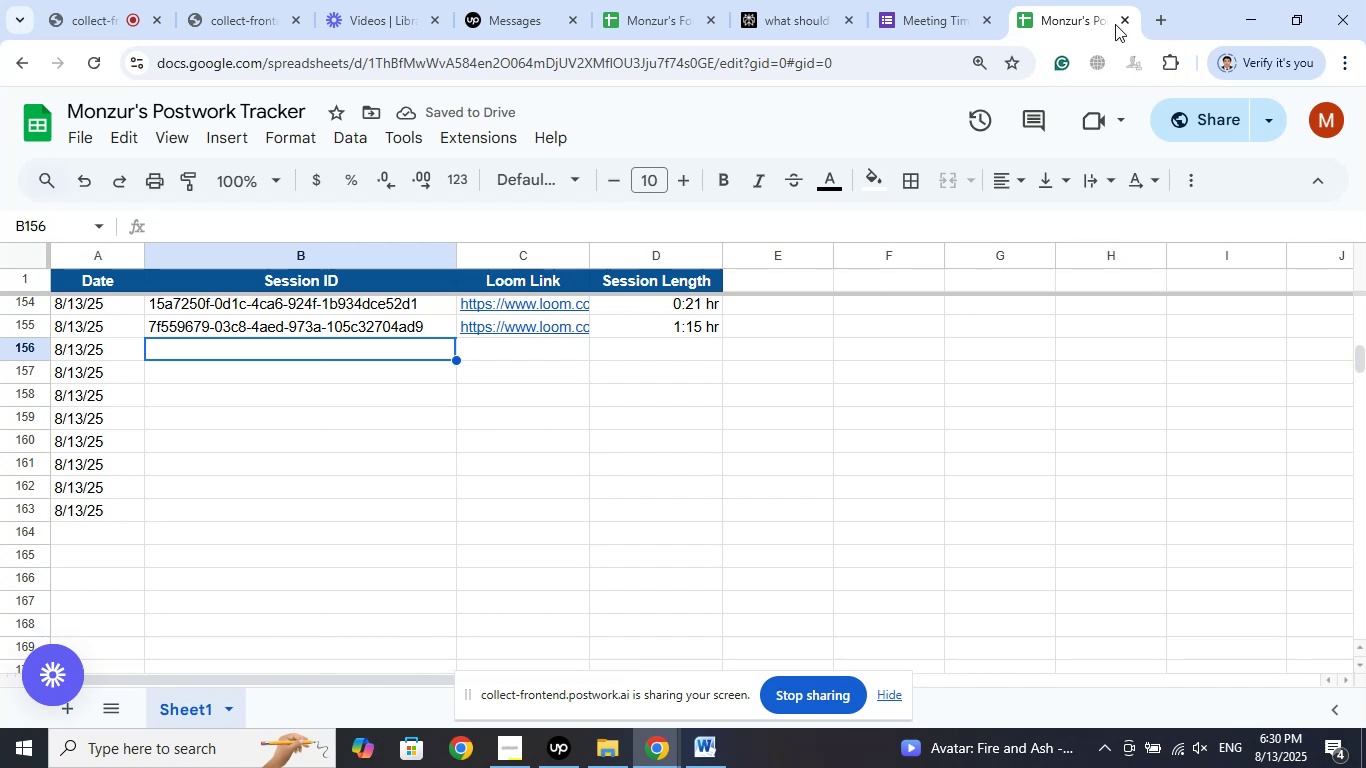 
left_click([1118, 20])
 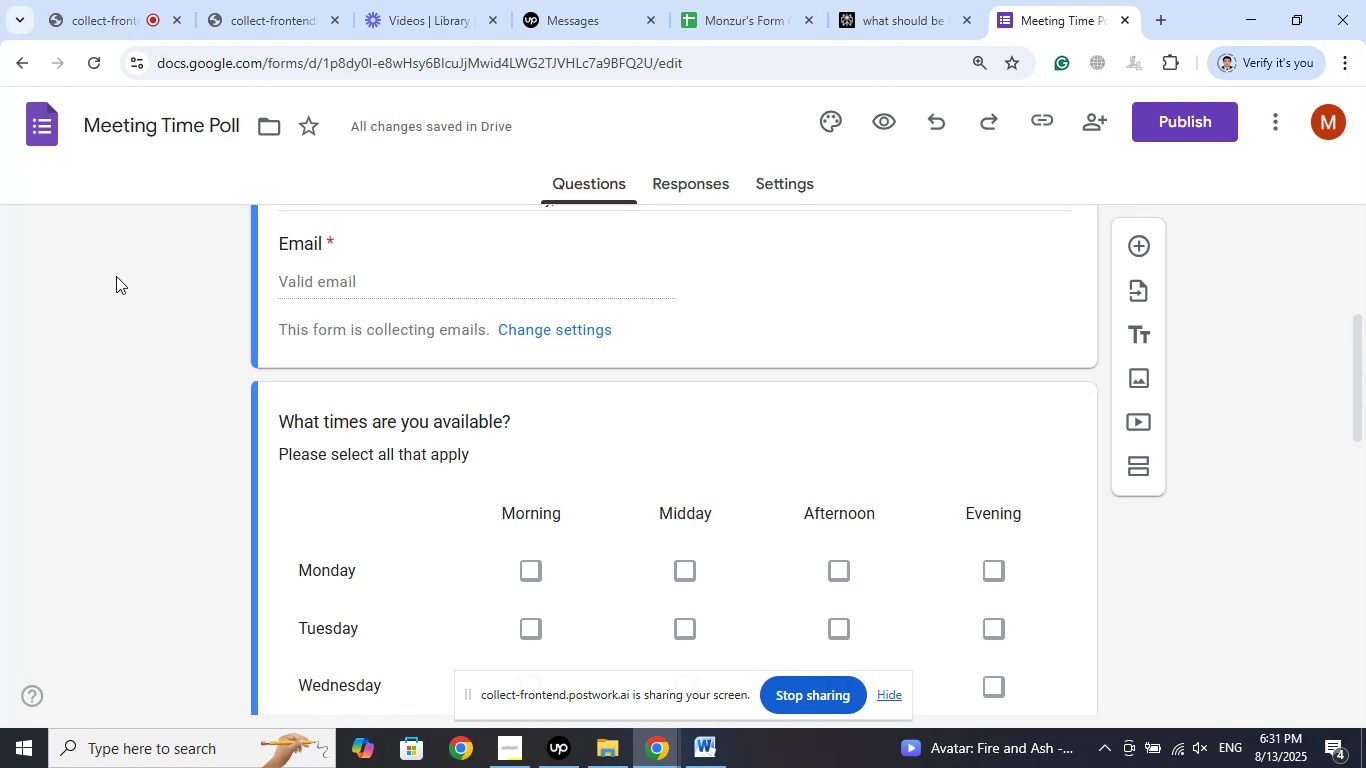 
wait(48.59)
 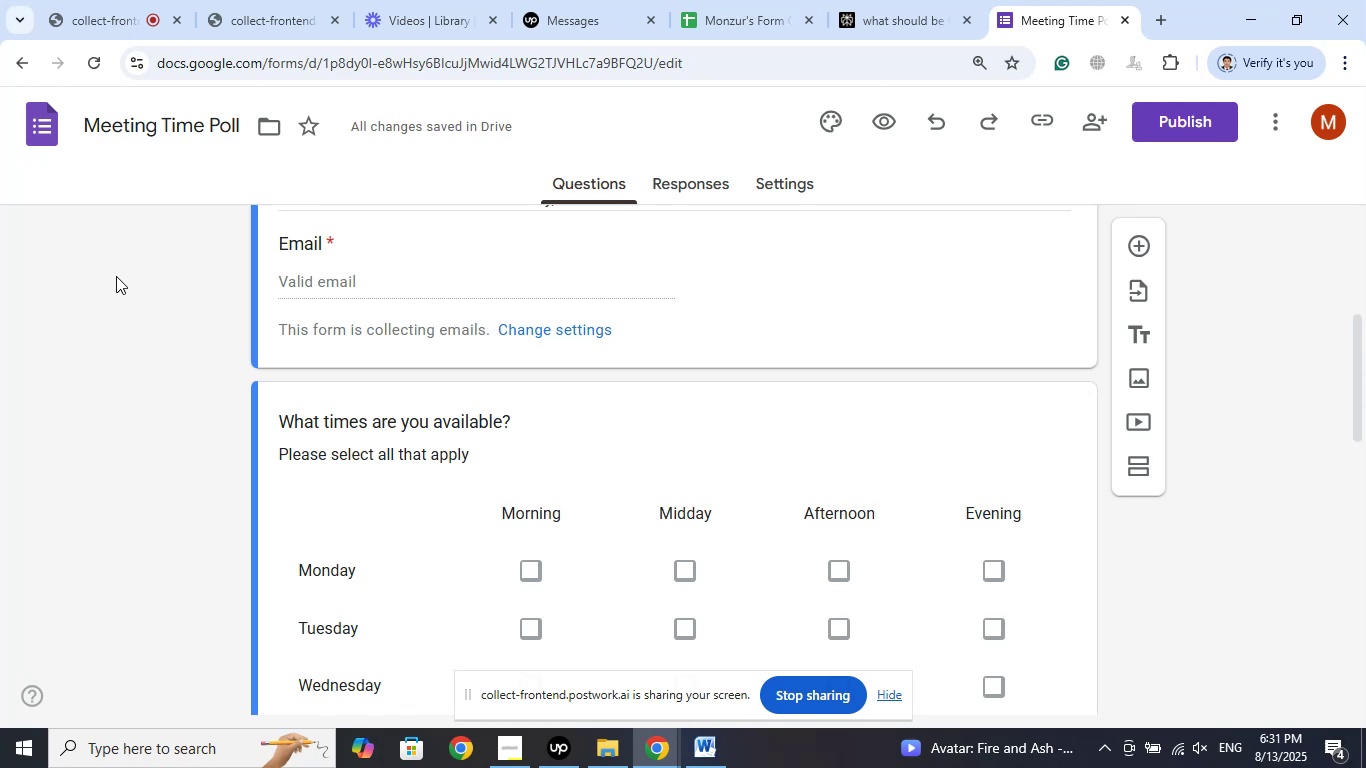 
scroll: coordinate [156, 348], scroll_direction: up, amount: 9.0
 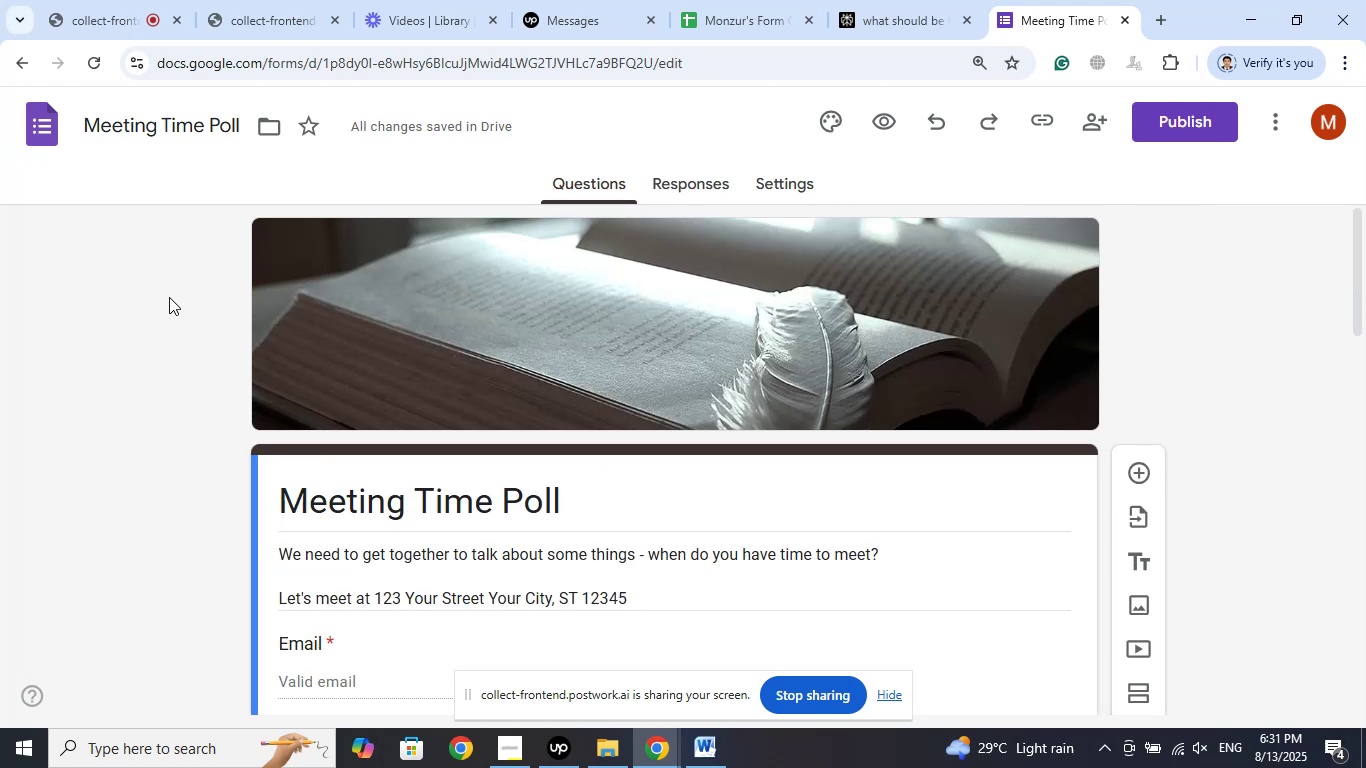 
left_click([164, 295])
 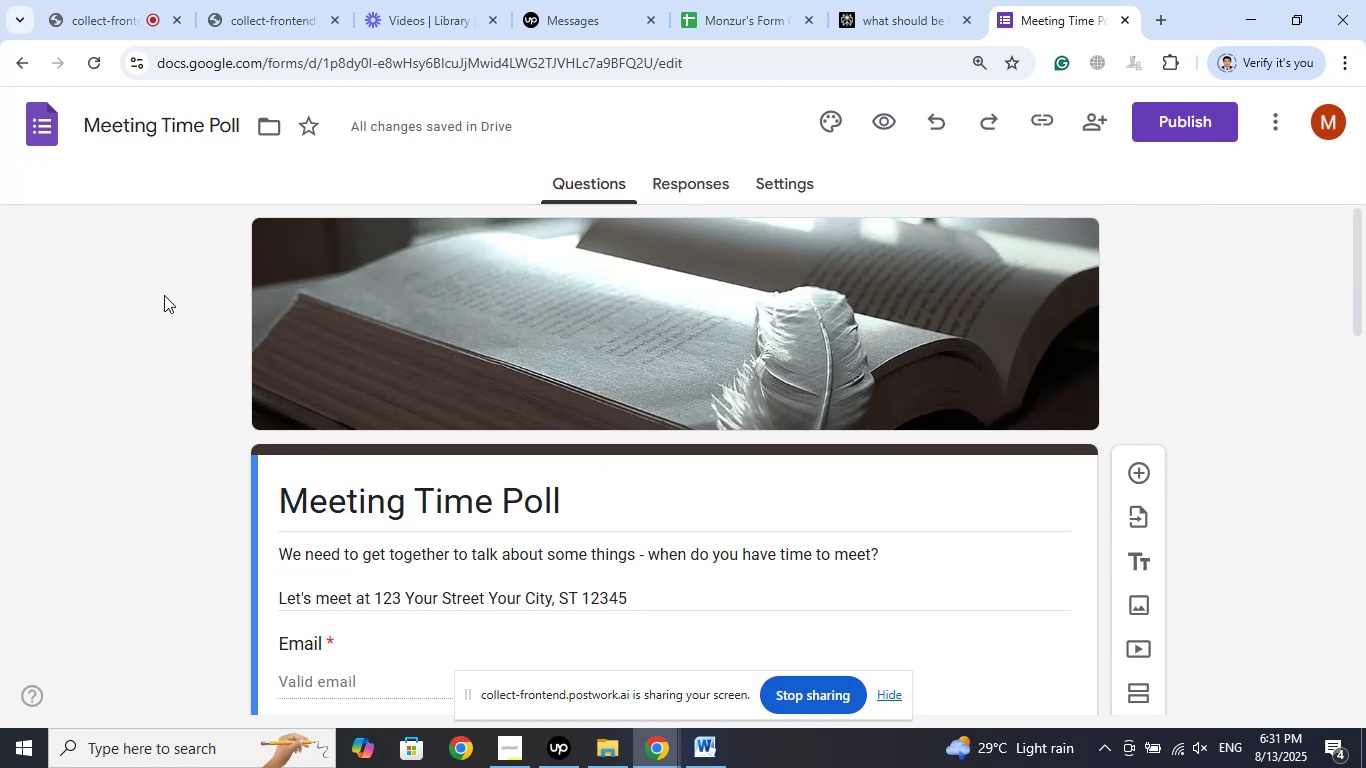 
scroll: coordinate [164, 295], scroll_direction: down, amount: 2.0
 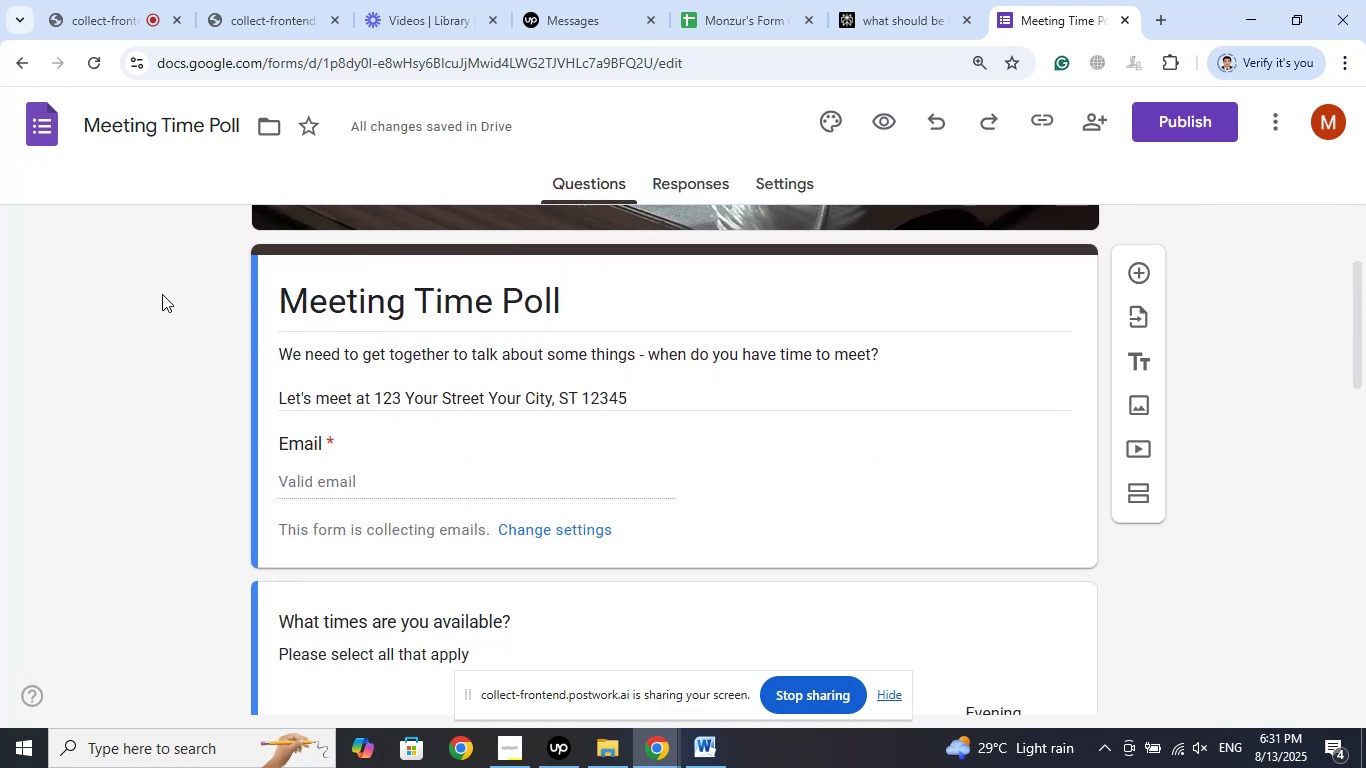 
scroll: coordinate [161, 294], scroll_direction: up, amount: 4.0
 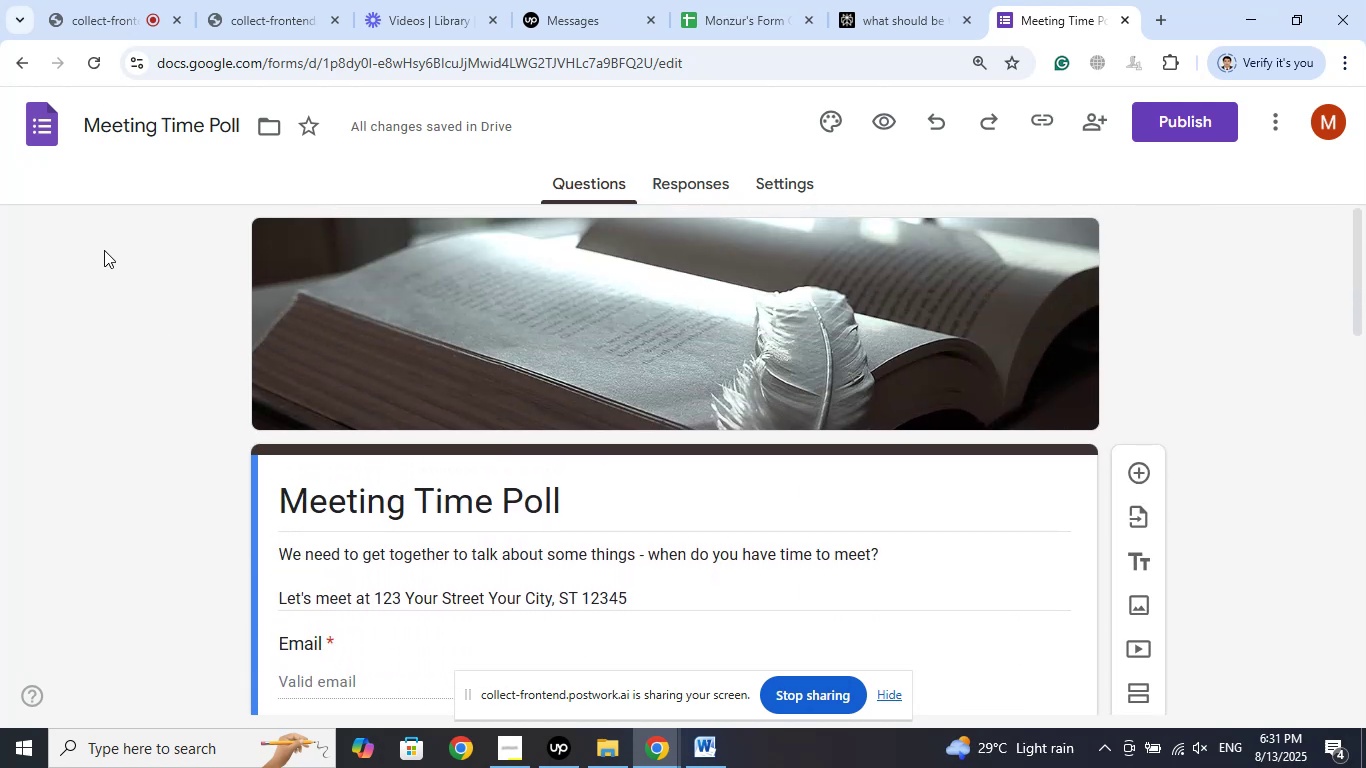 
left_click([104, 250])
 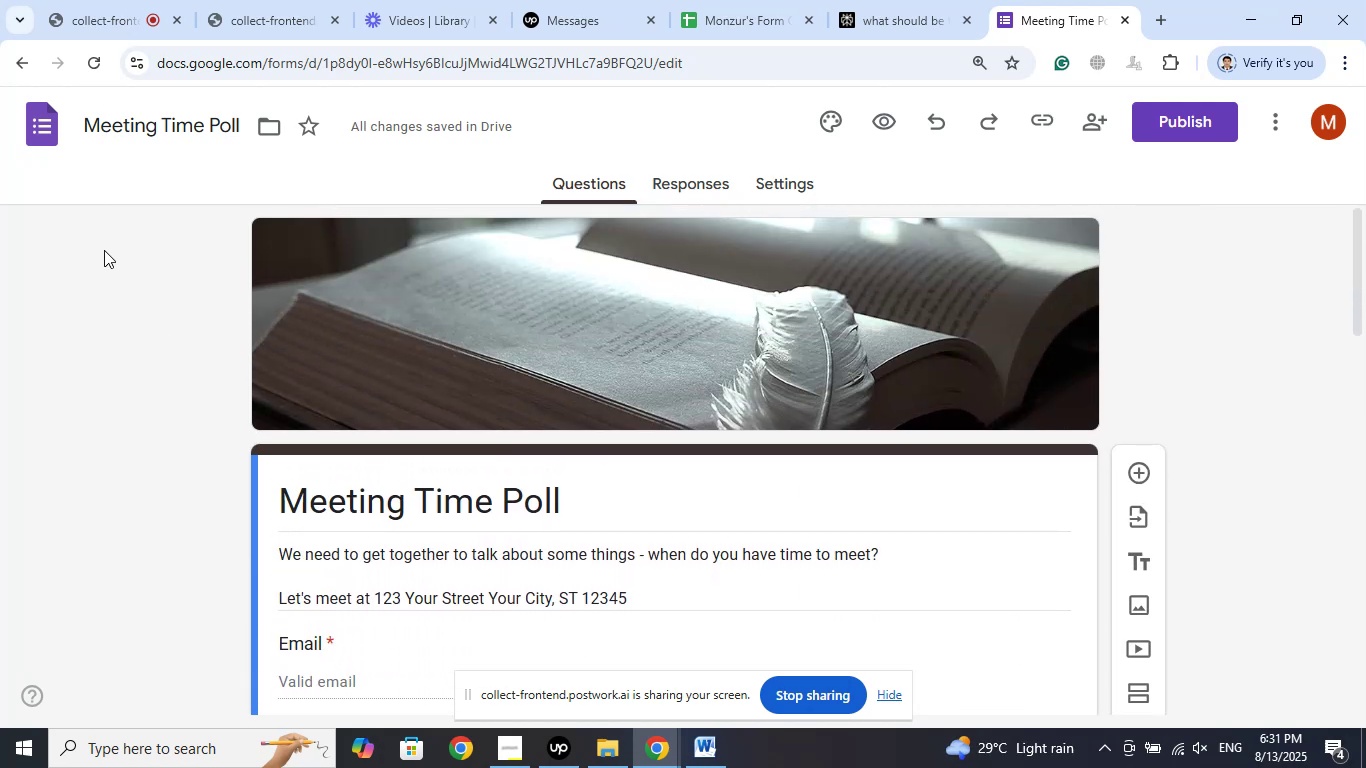 
scroll: coordinate [104, 250], scroll_direction: down, amount: 2.0
 